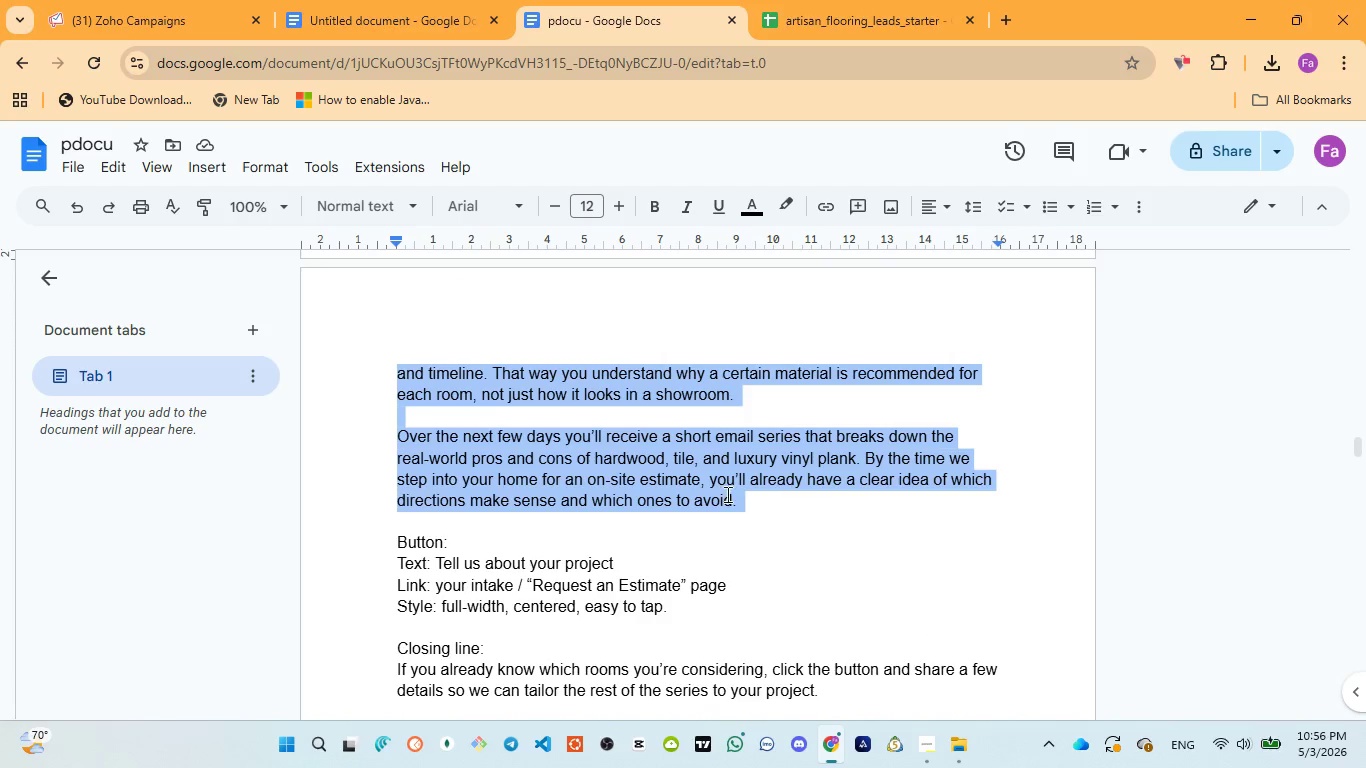 
key(Control+C)
 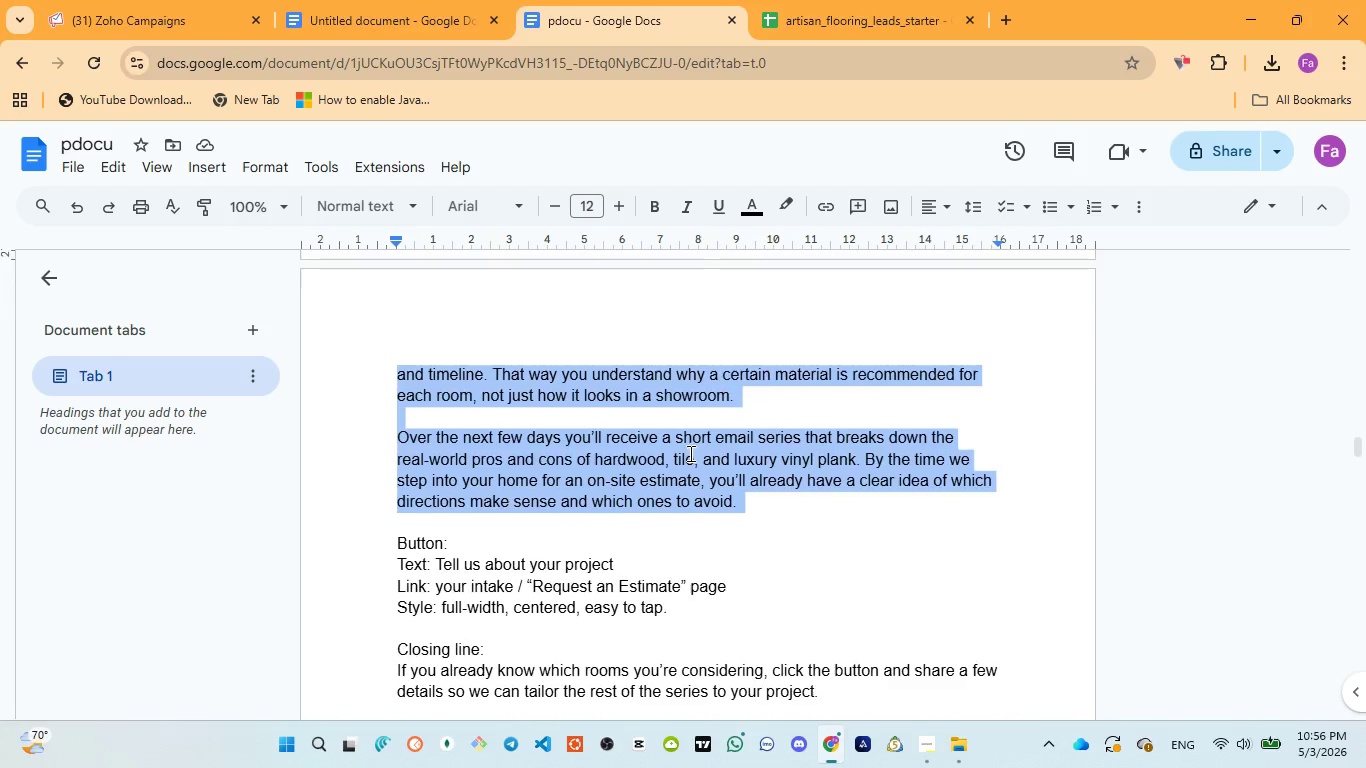 
scroll: coordinate [689, 453], scroll_direction: up, amount: 2.0
 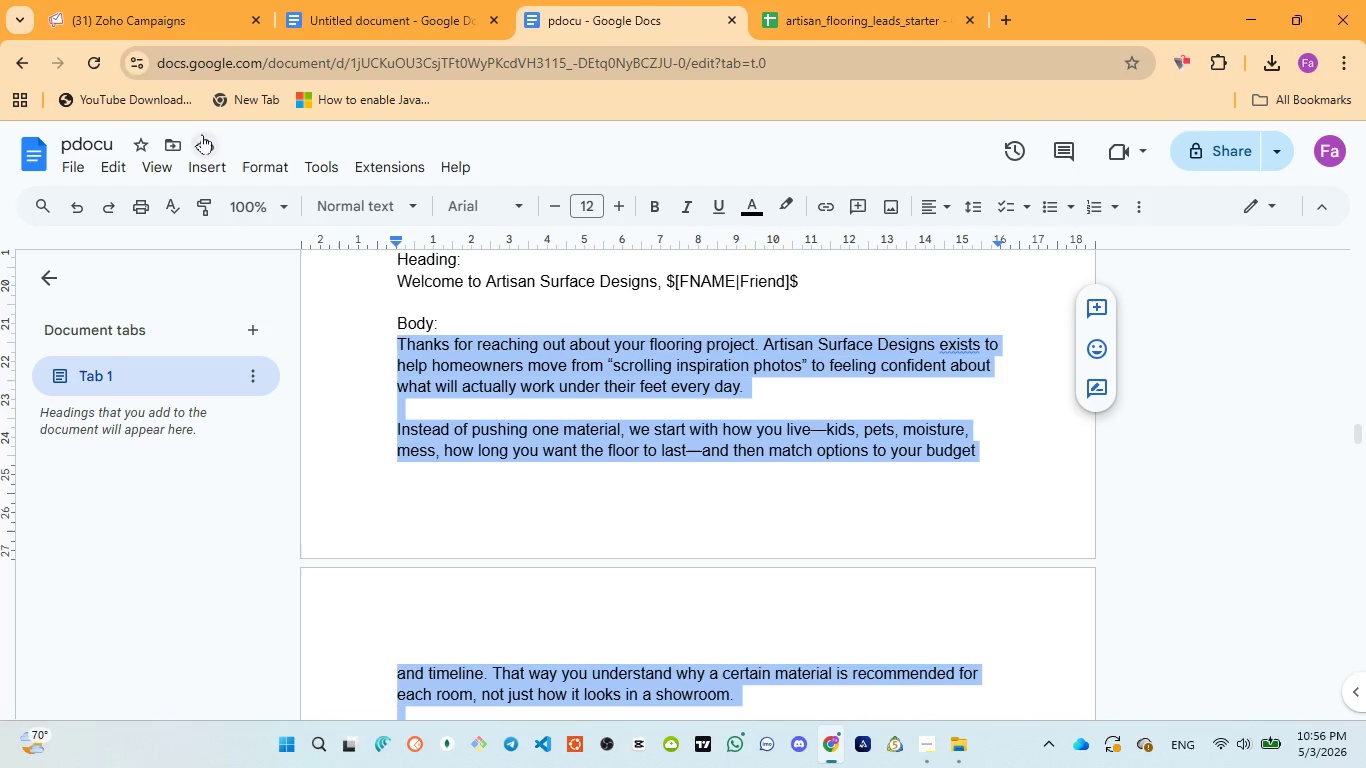 
left_click([150, 30])
 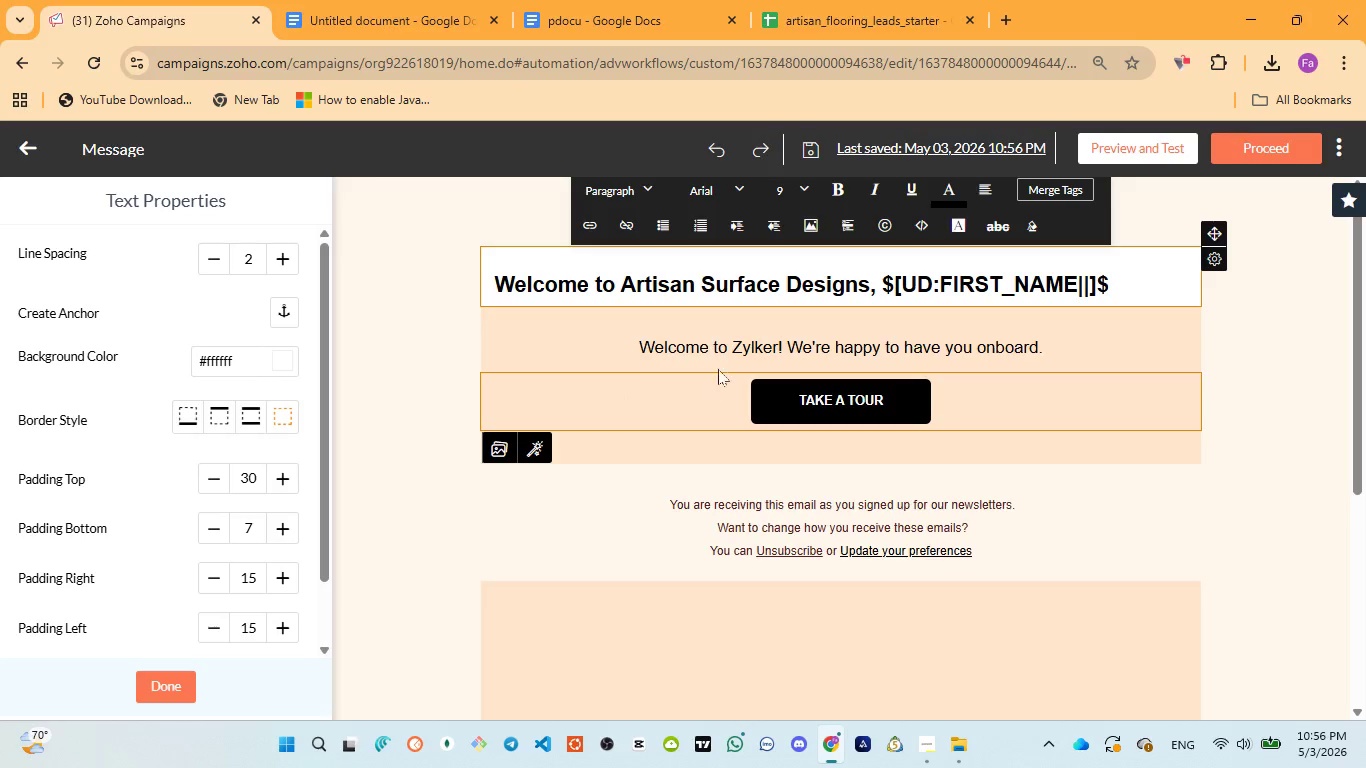 
left_click([723, 351])
 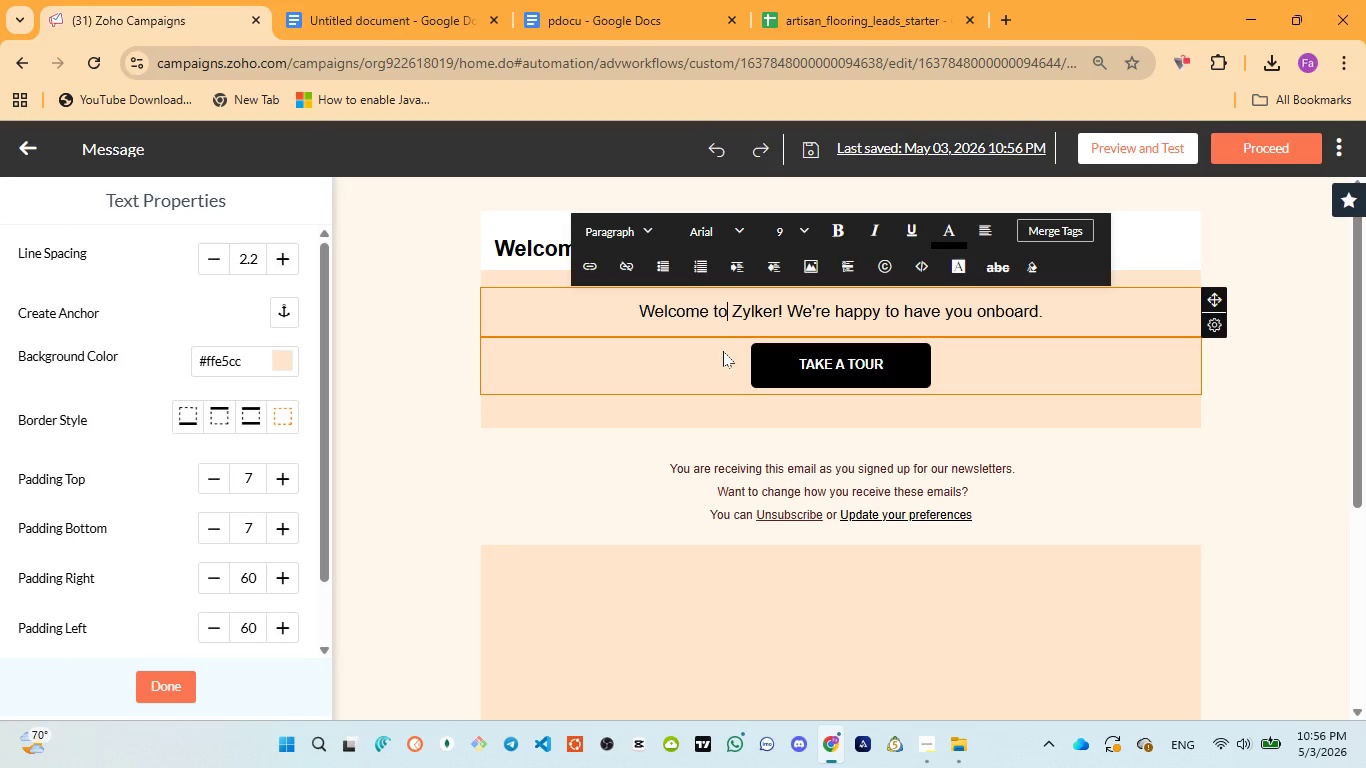 
key(Shift+A)
 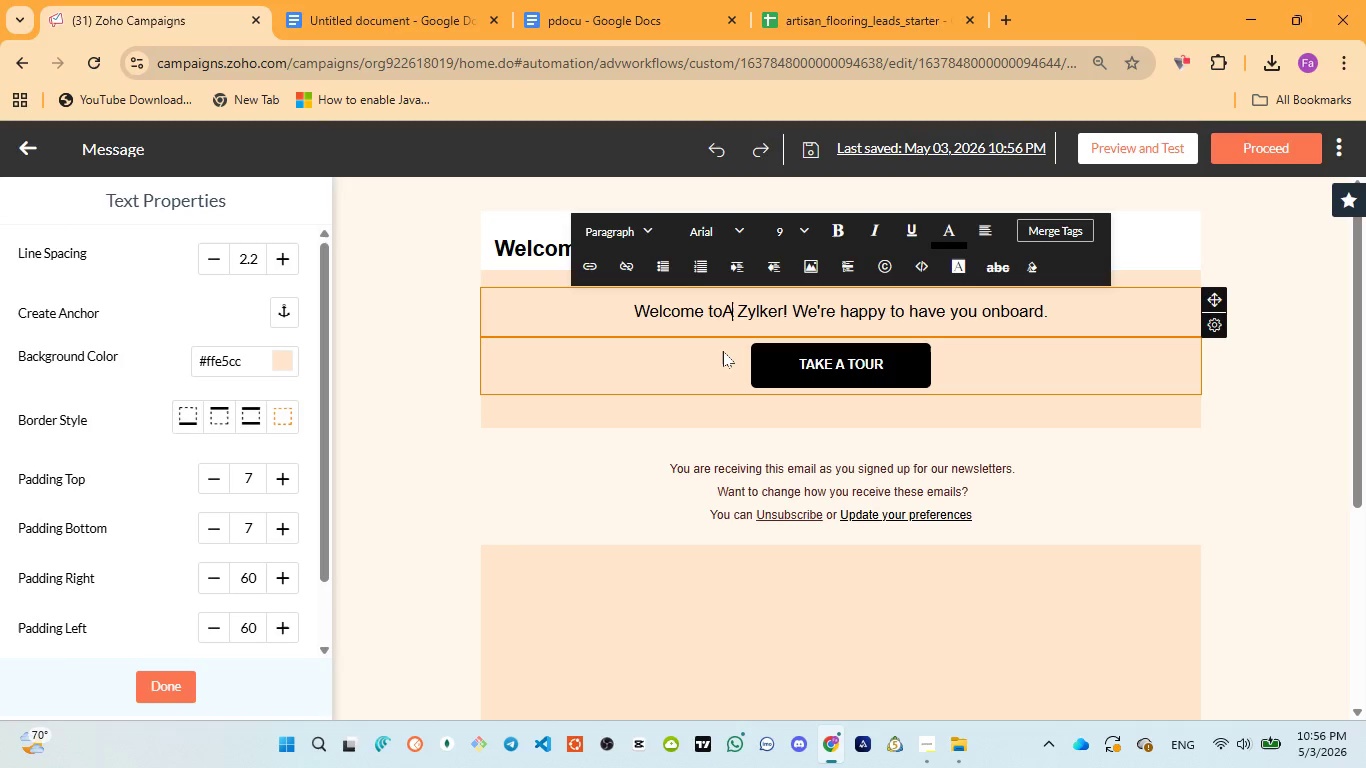 
key(Control+A)
 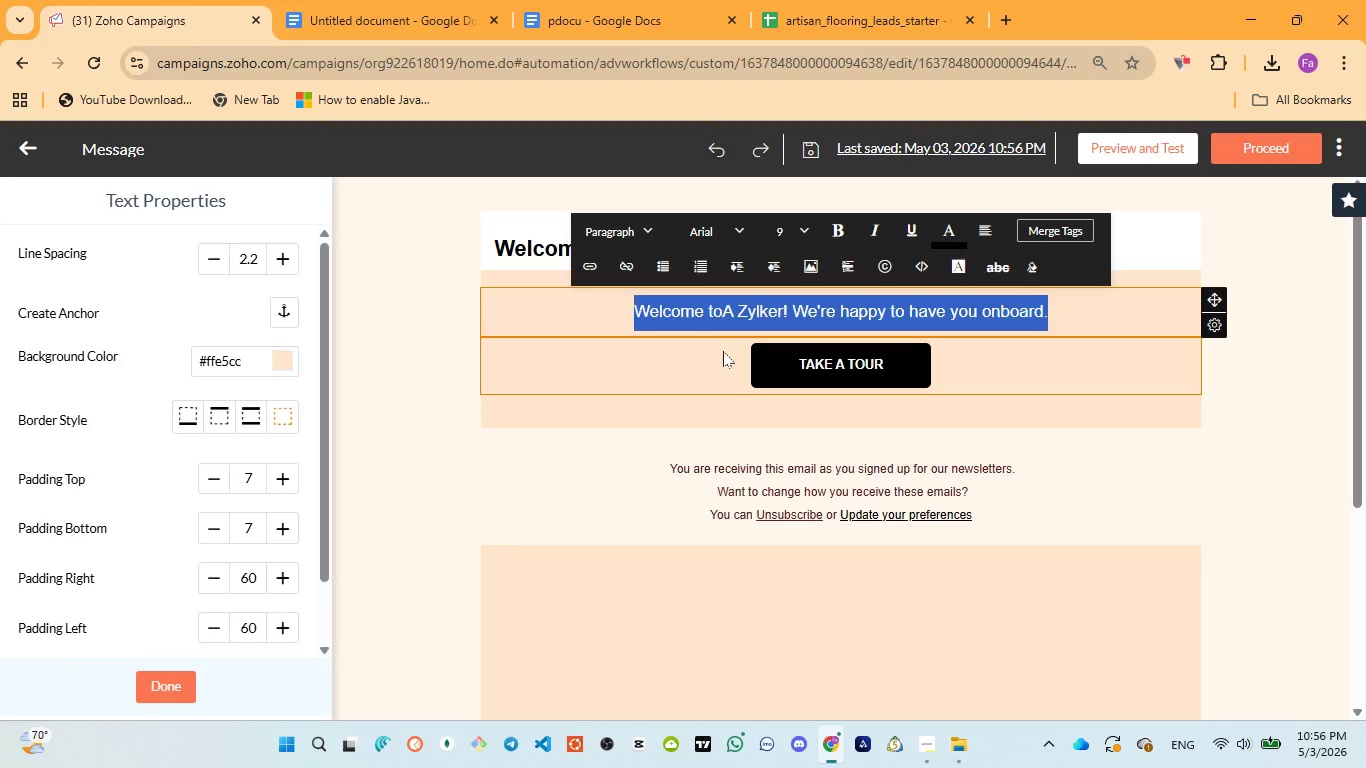 
type(Thanks for reaching out )
 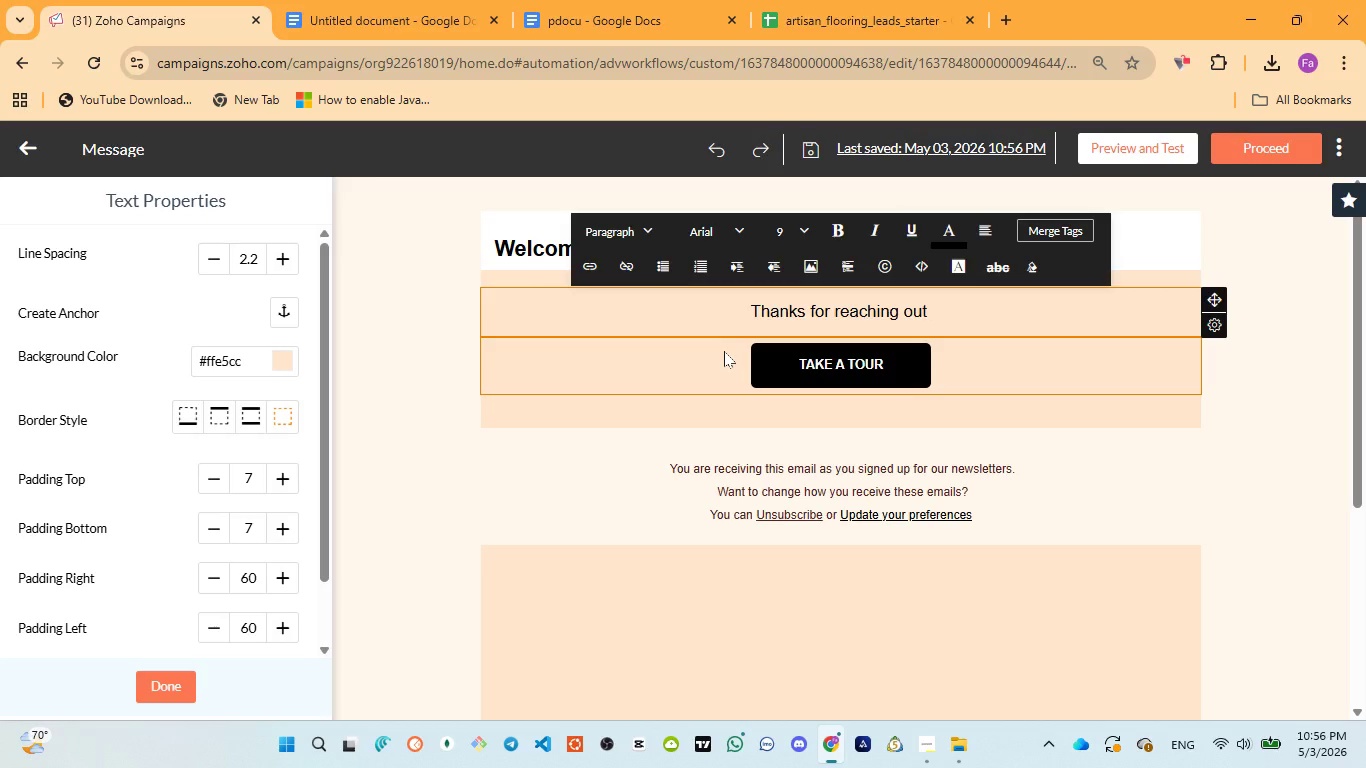 
wait(17.44)
 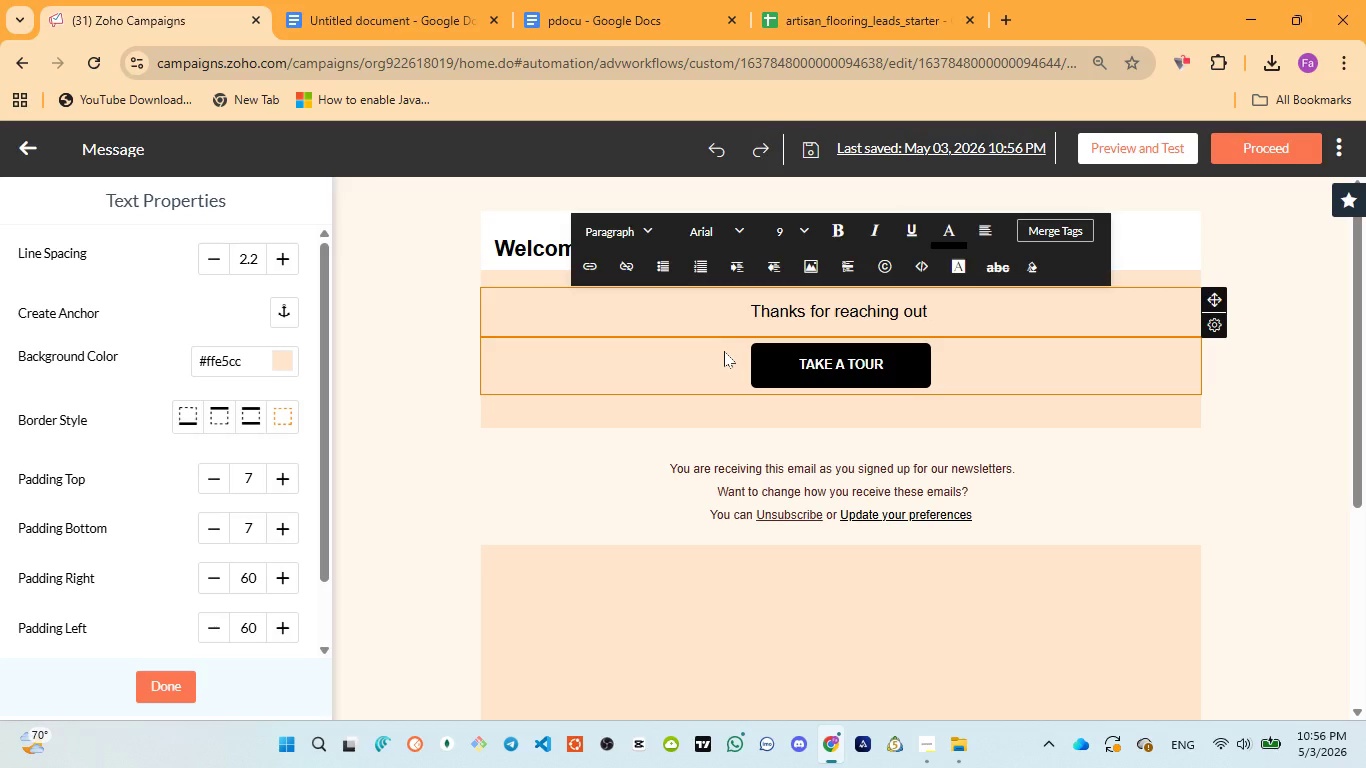 
left_click([604, 29])
 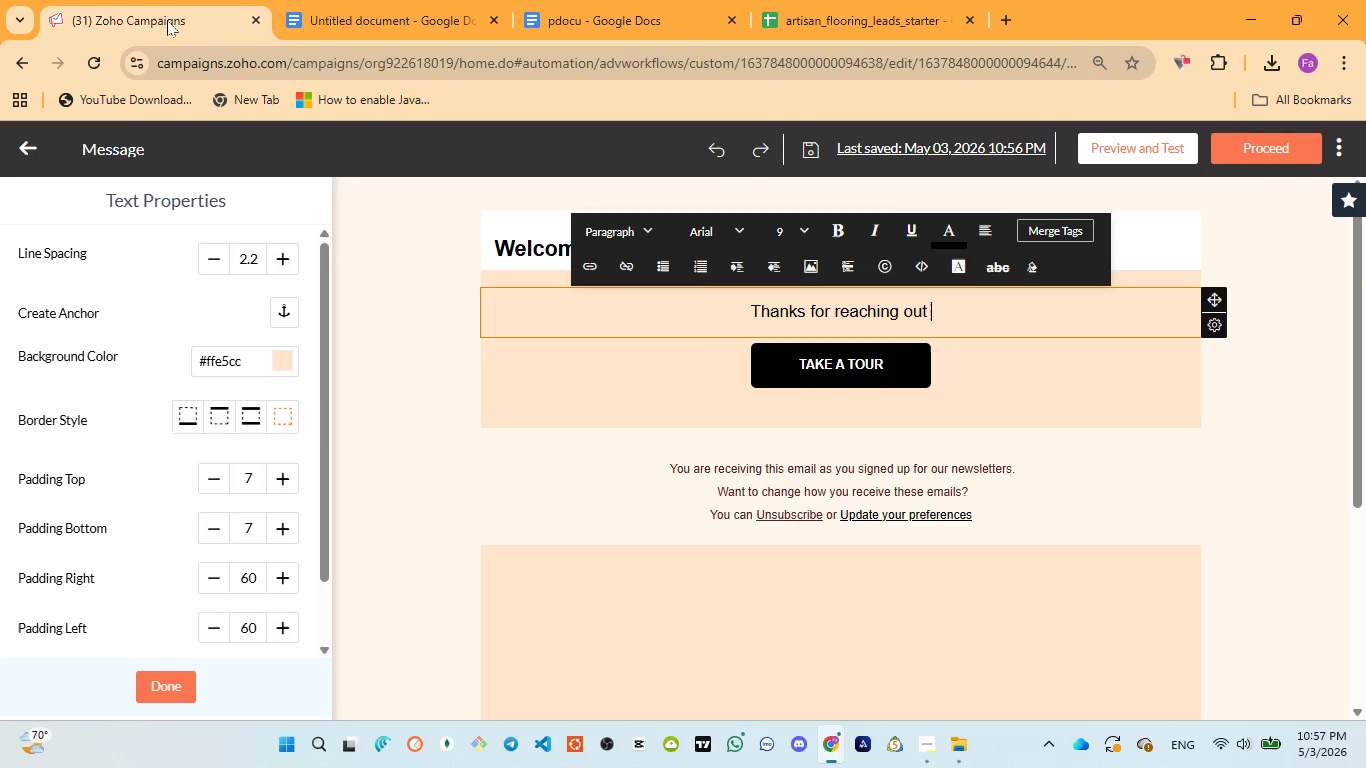 
wait(6.45)
 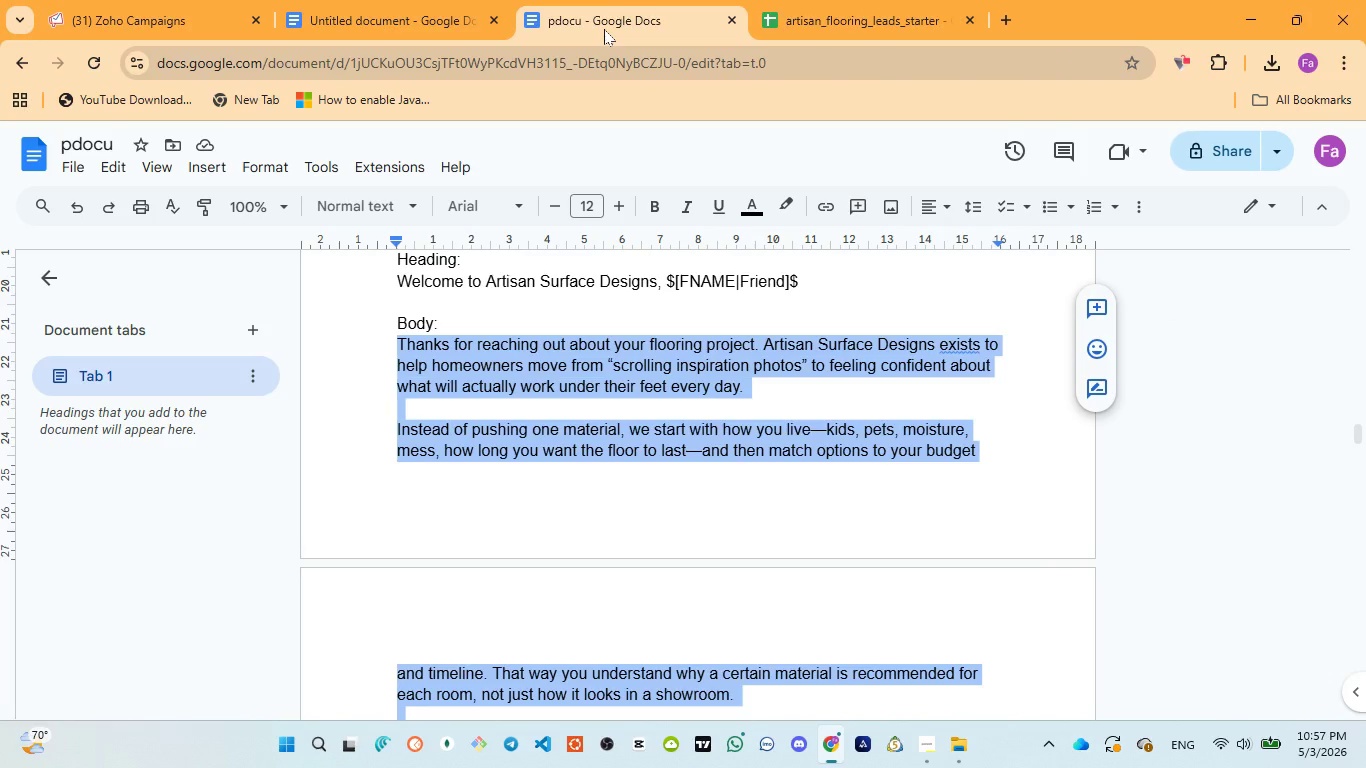 
type(about your flooring project )
 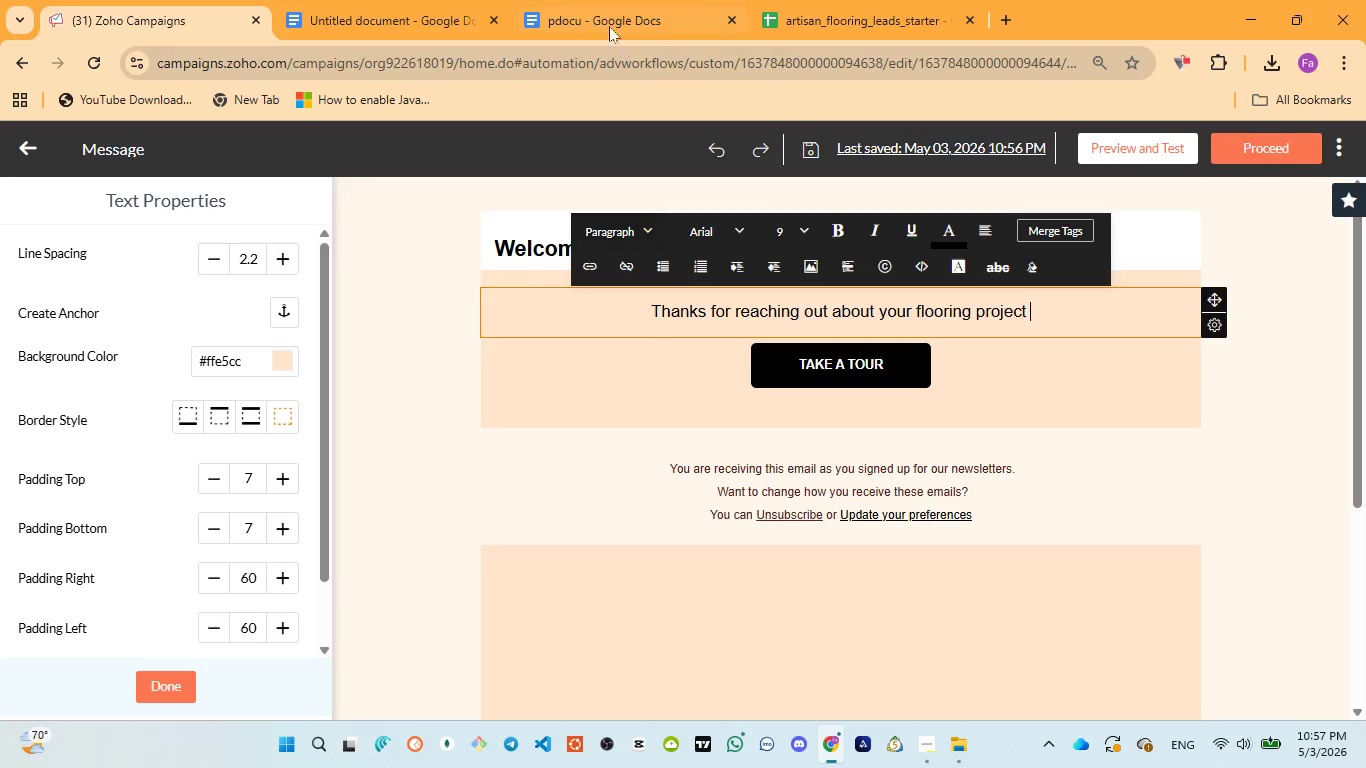 
left_click([602, 17])
 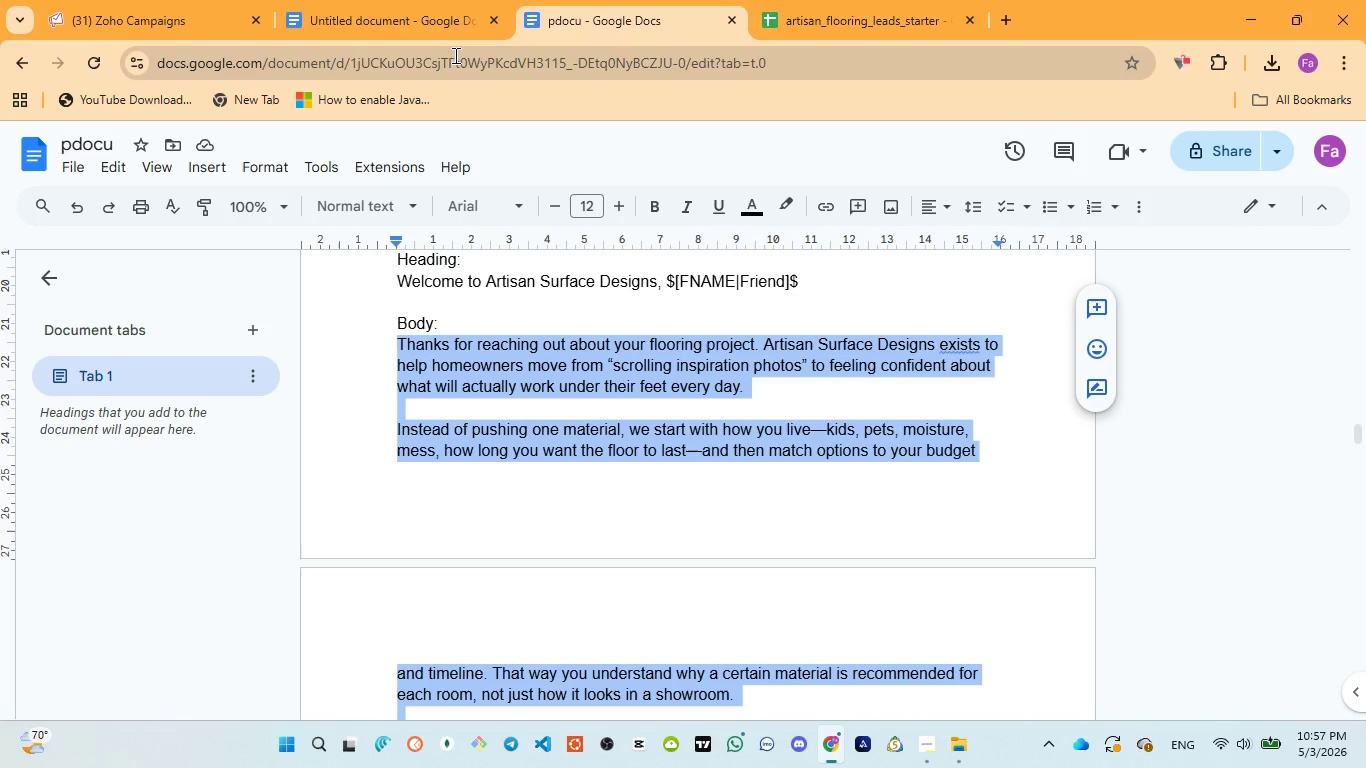 
left_click([174, 25])
 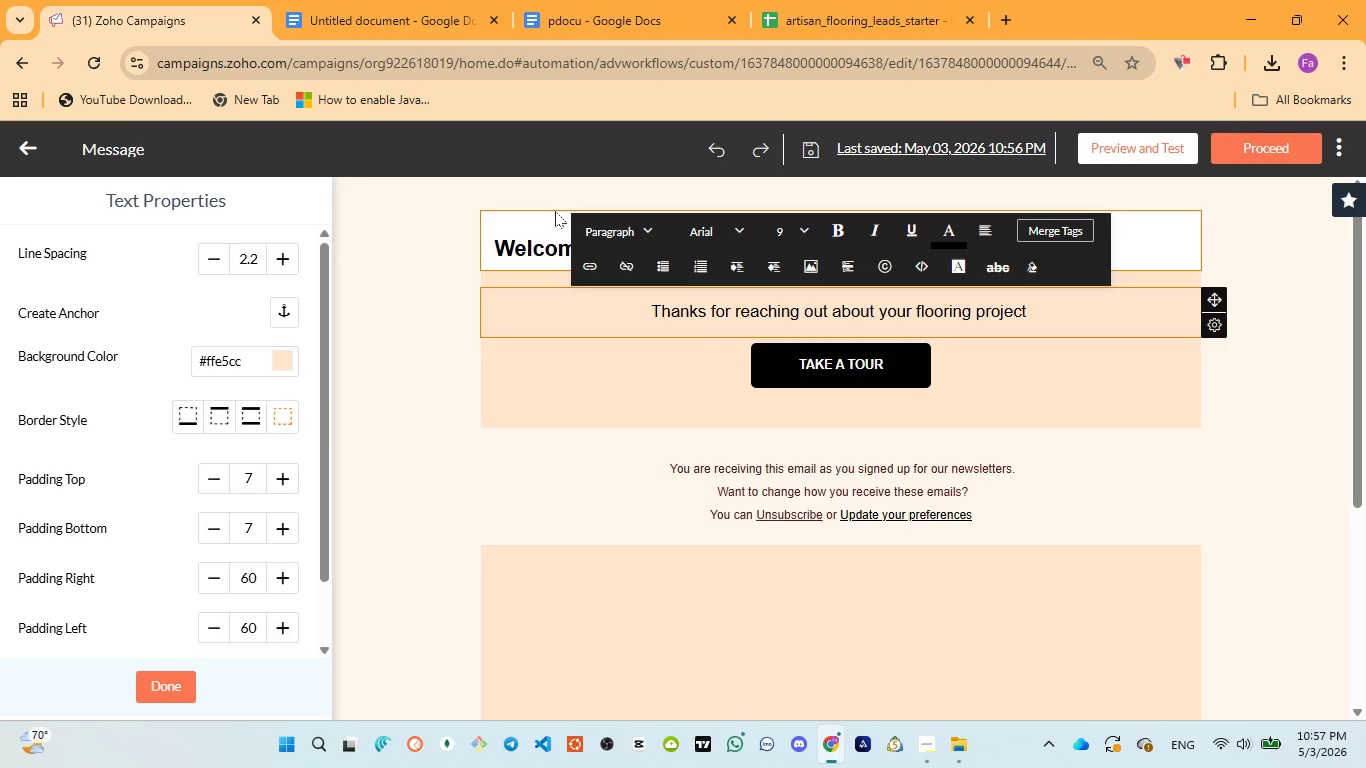 
key(ArrowLeft)
 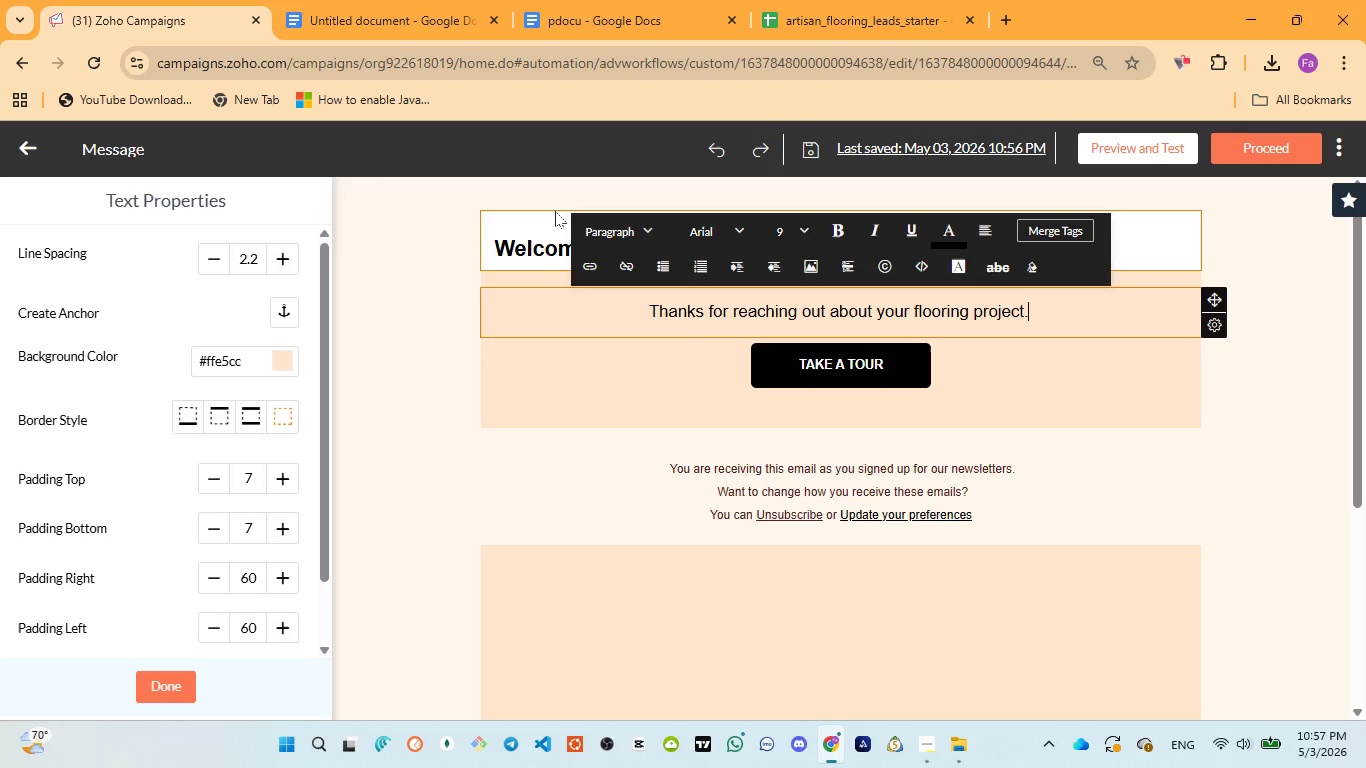 
type(. artisain sy)
key(Backspace)
type(urface )
 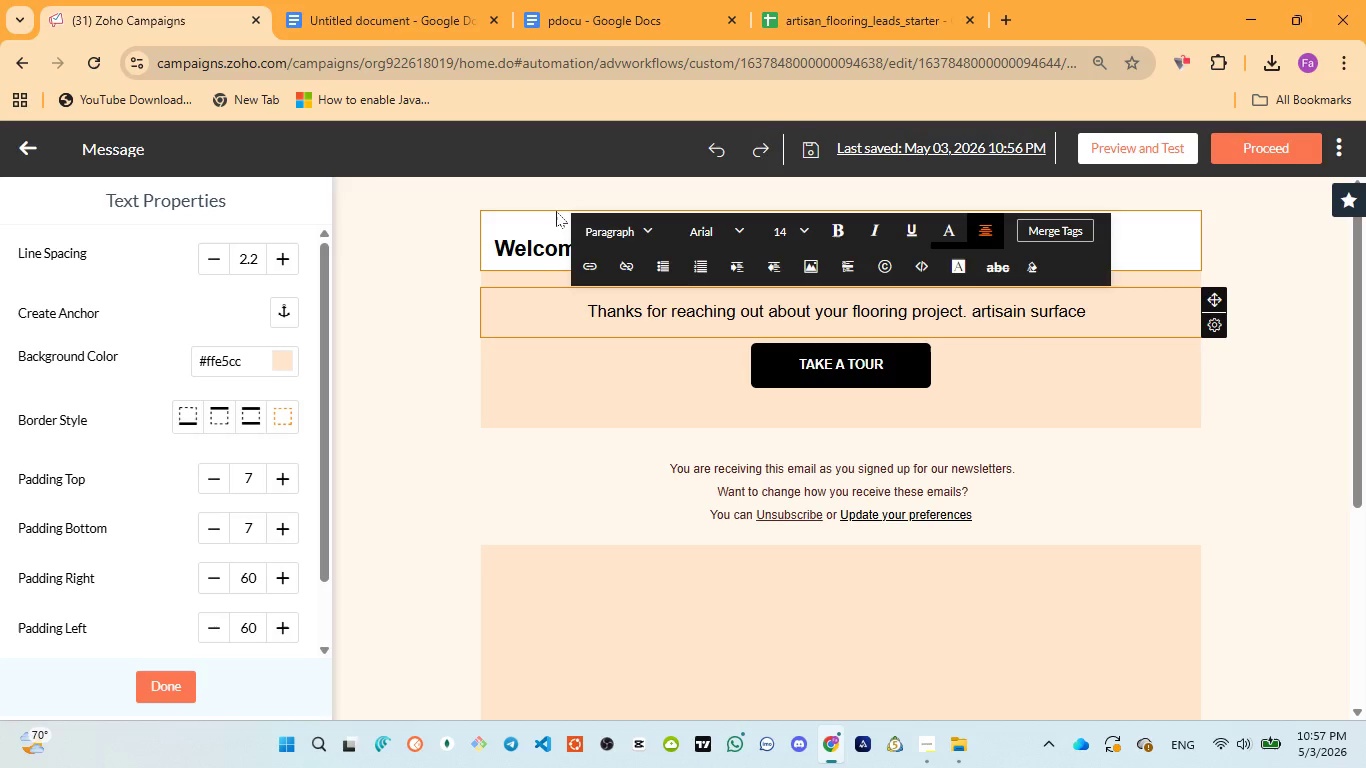 
wait(27.08)
 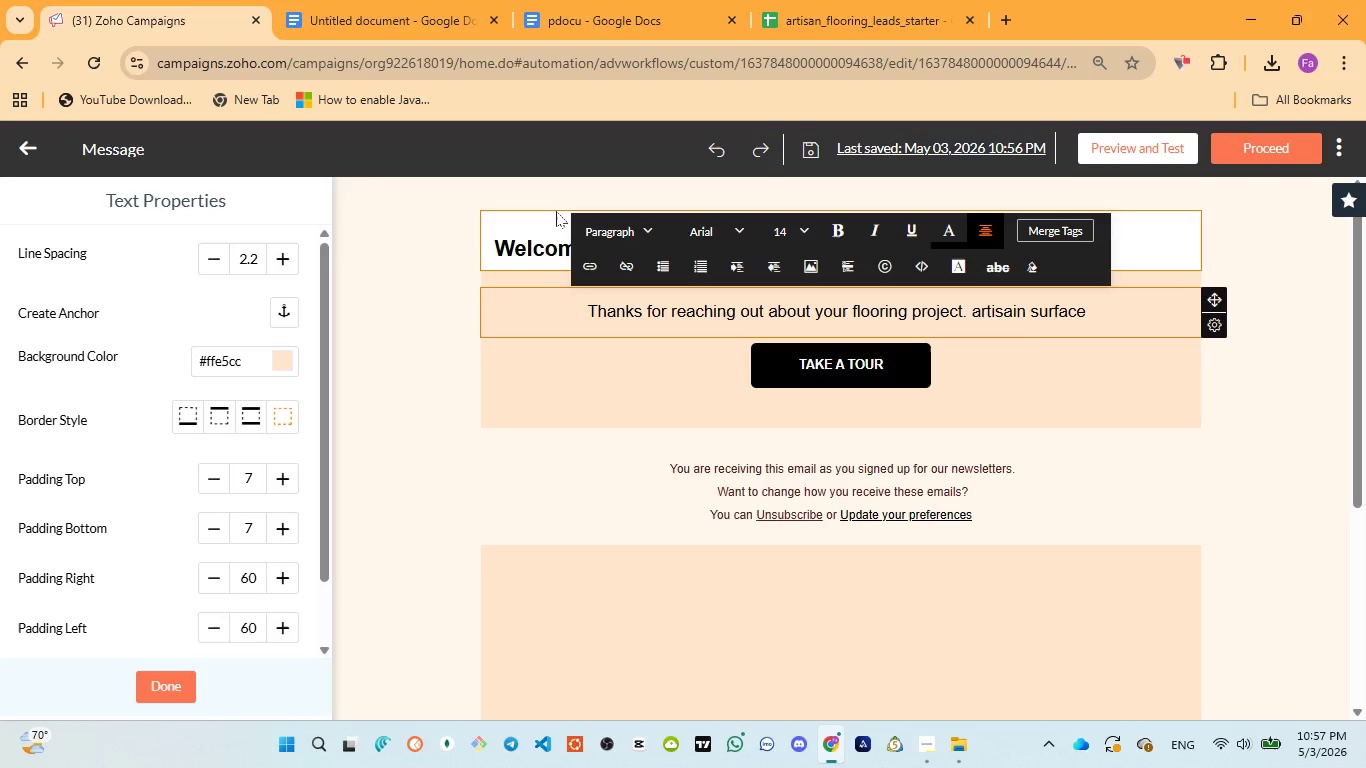 
left_click([576, 26])
 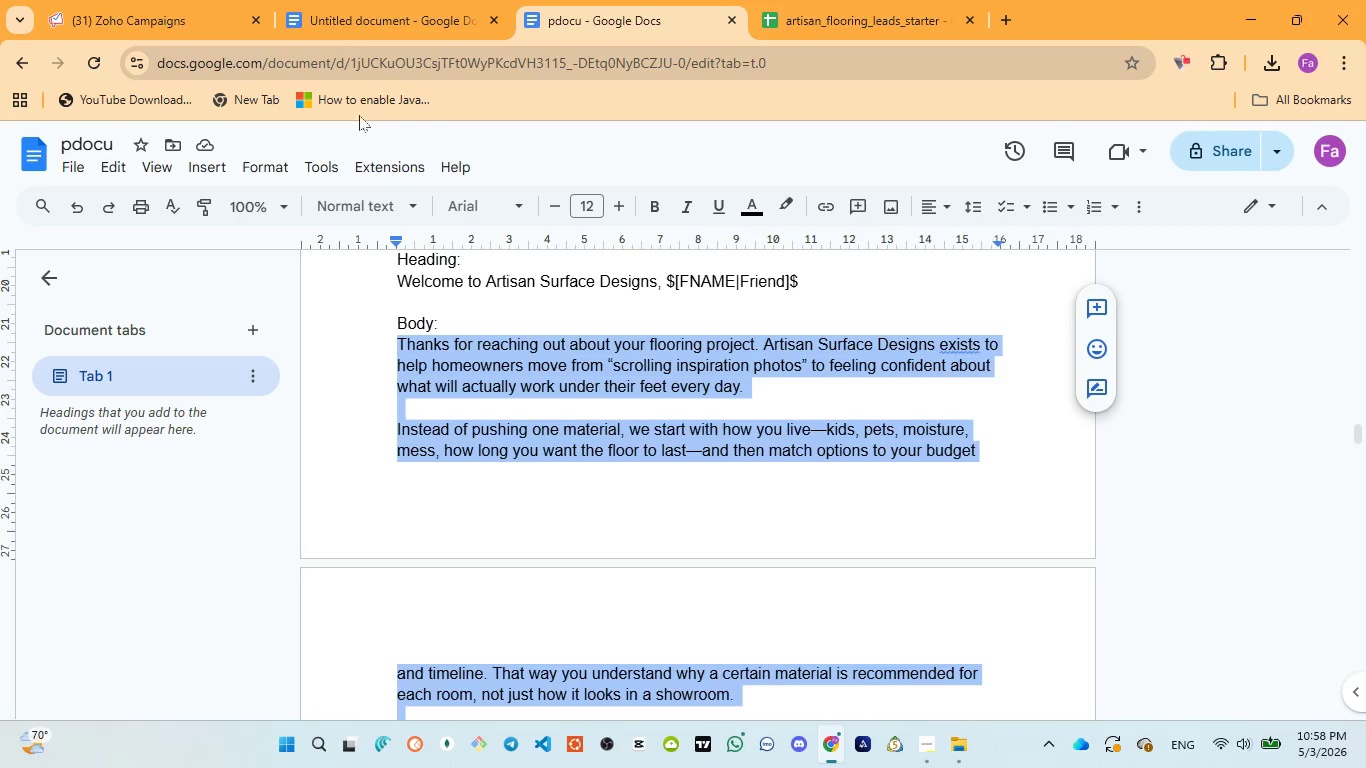 
left_click([182, 22])
 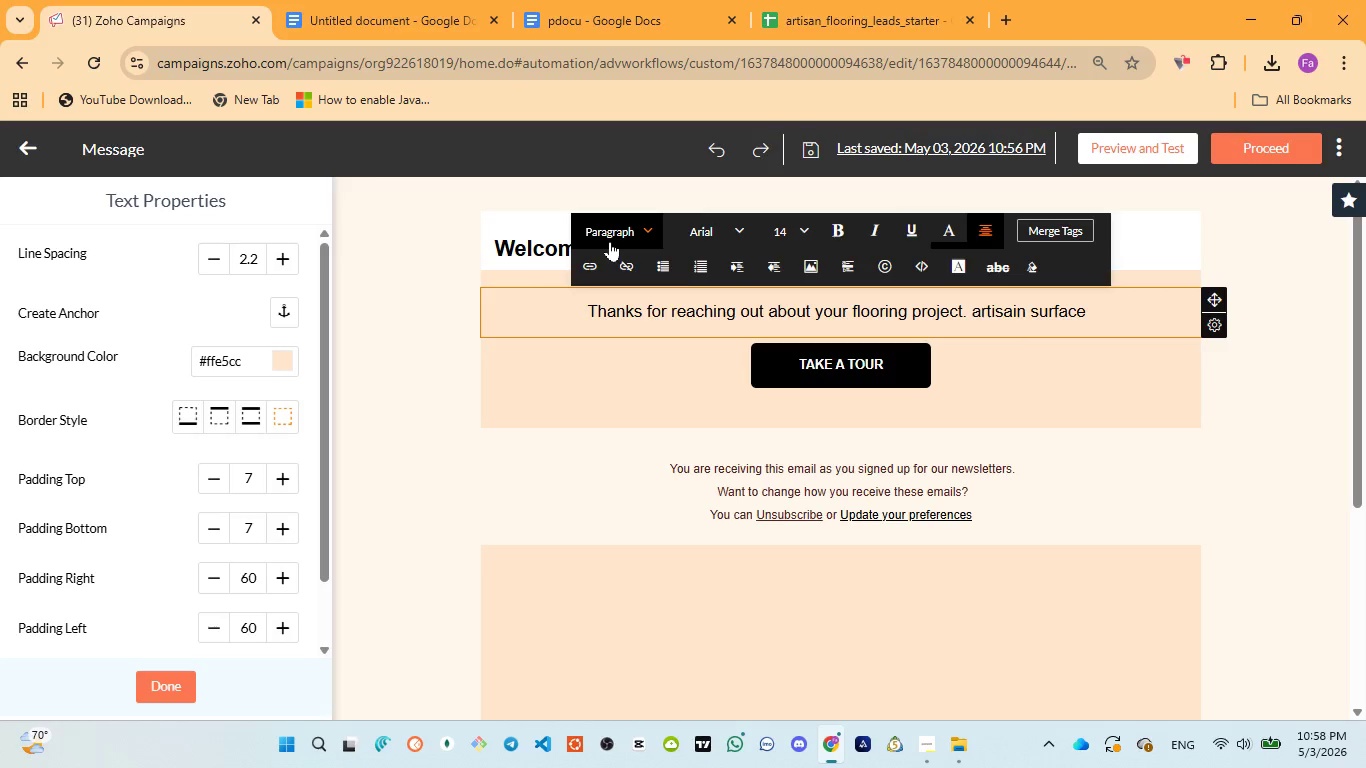 
type(designs exists )
 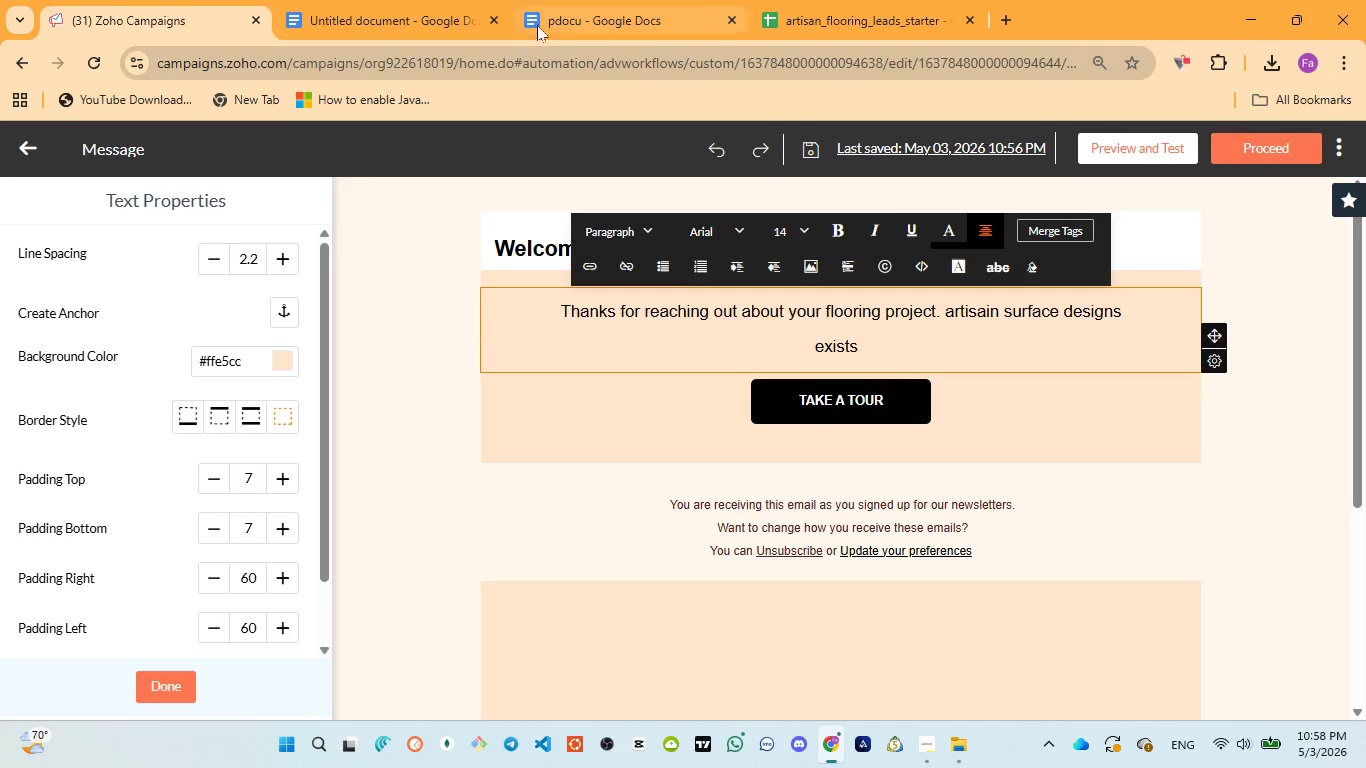 
left_click([554, 2])
 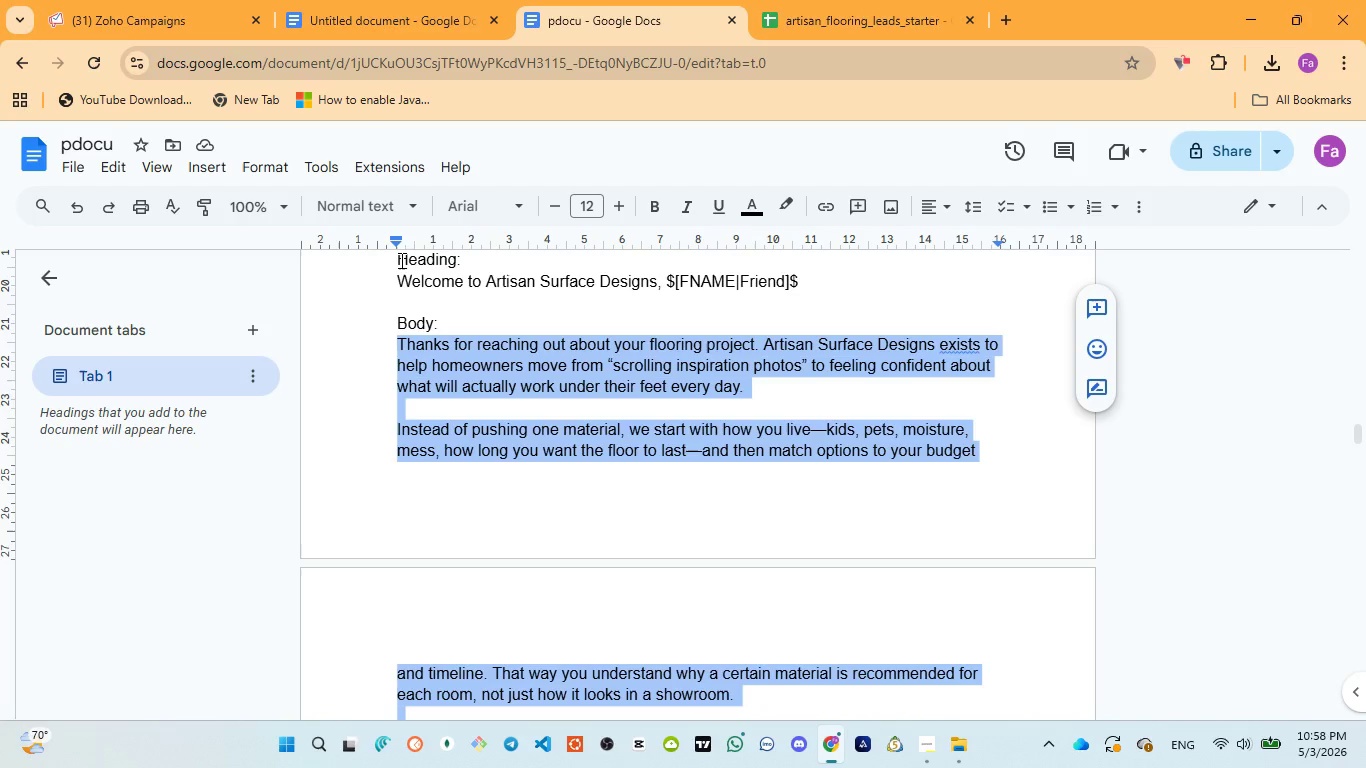 
left_click([169, 14])
 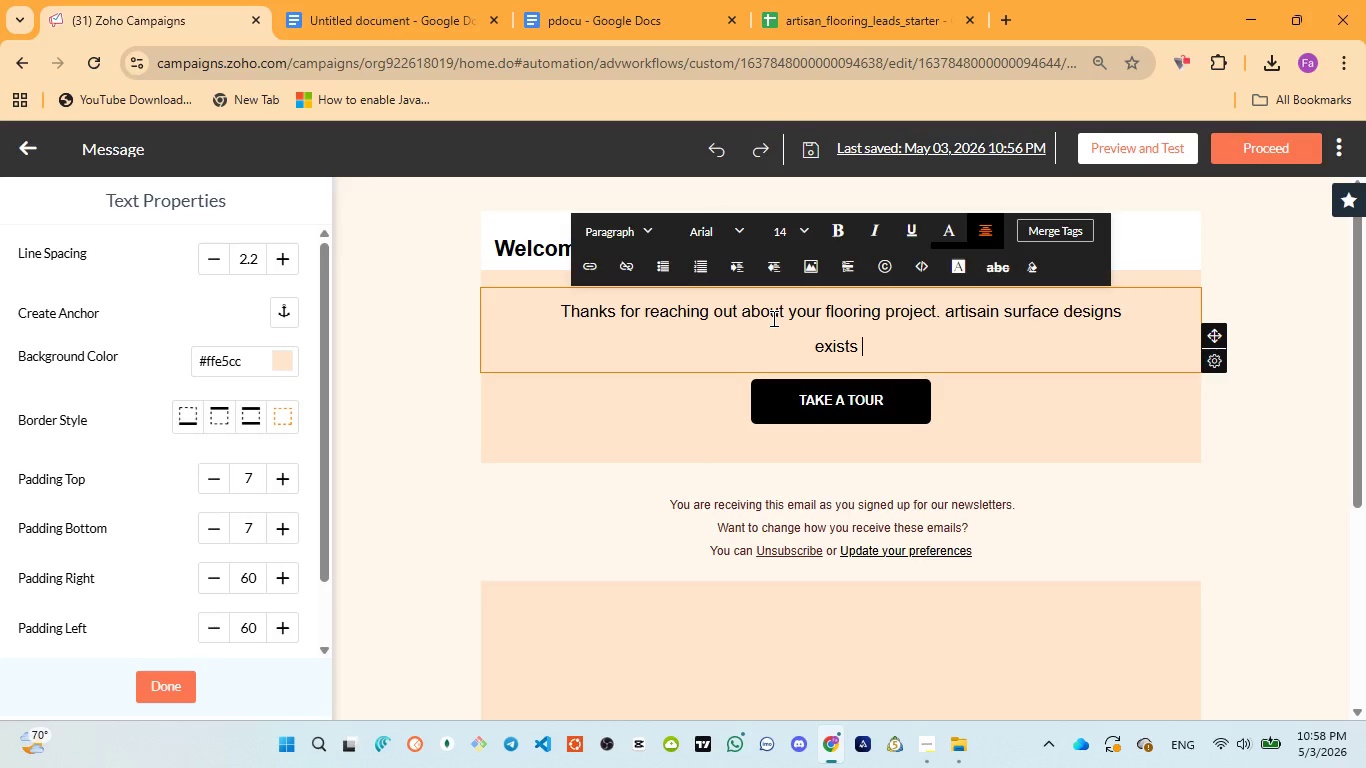 
type(to help homeowners )
 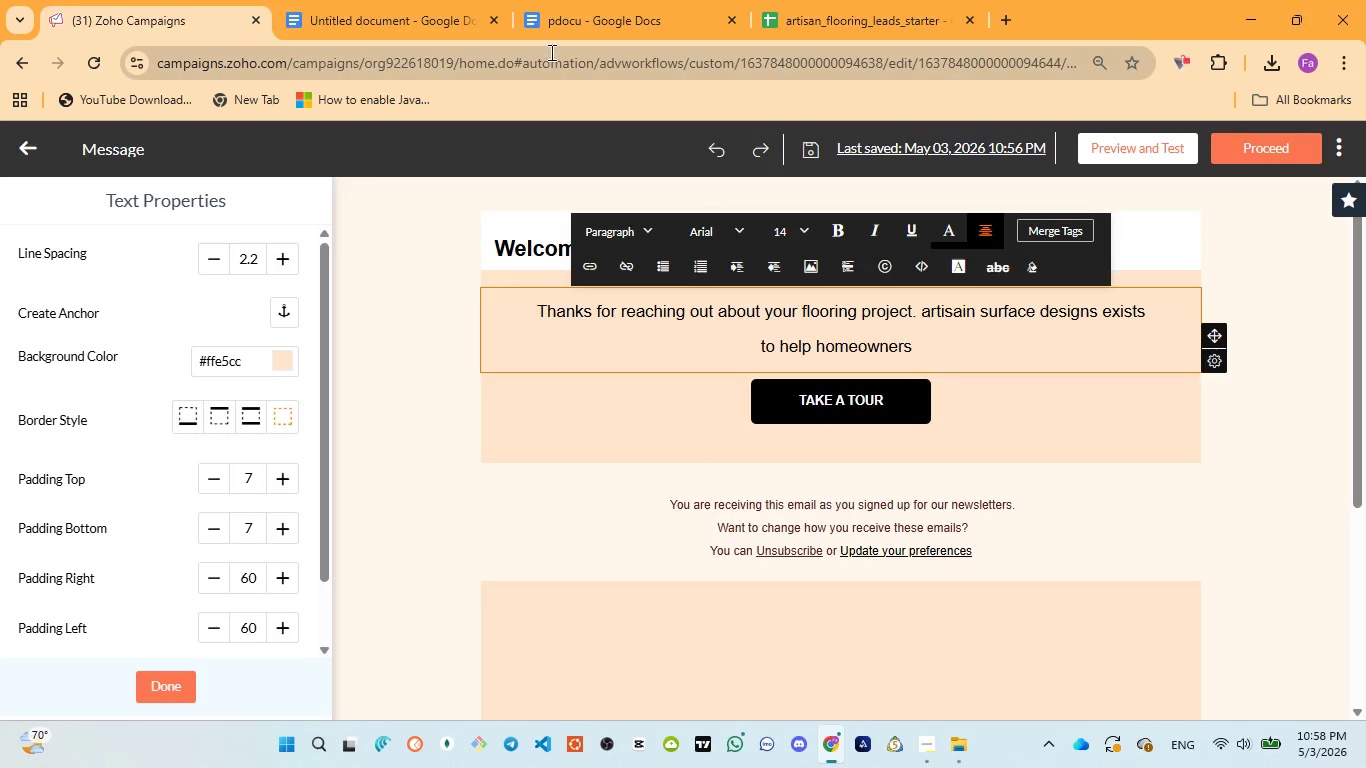 
left_click([552, 30])
 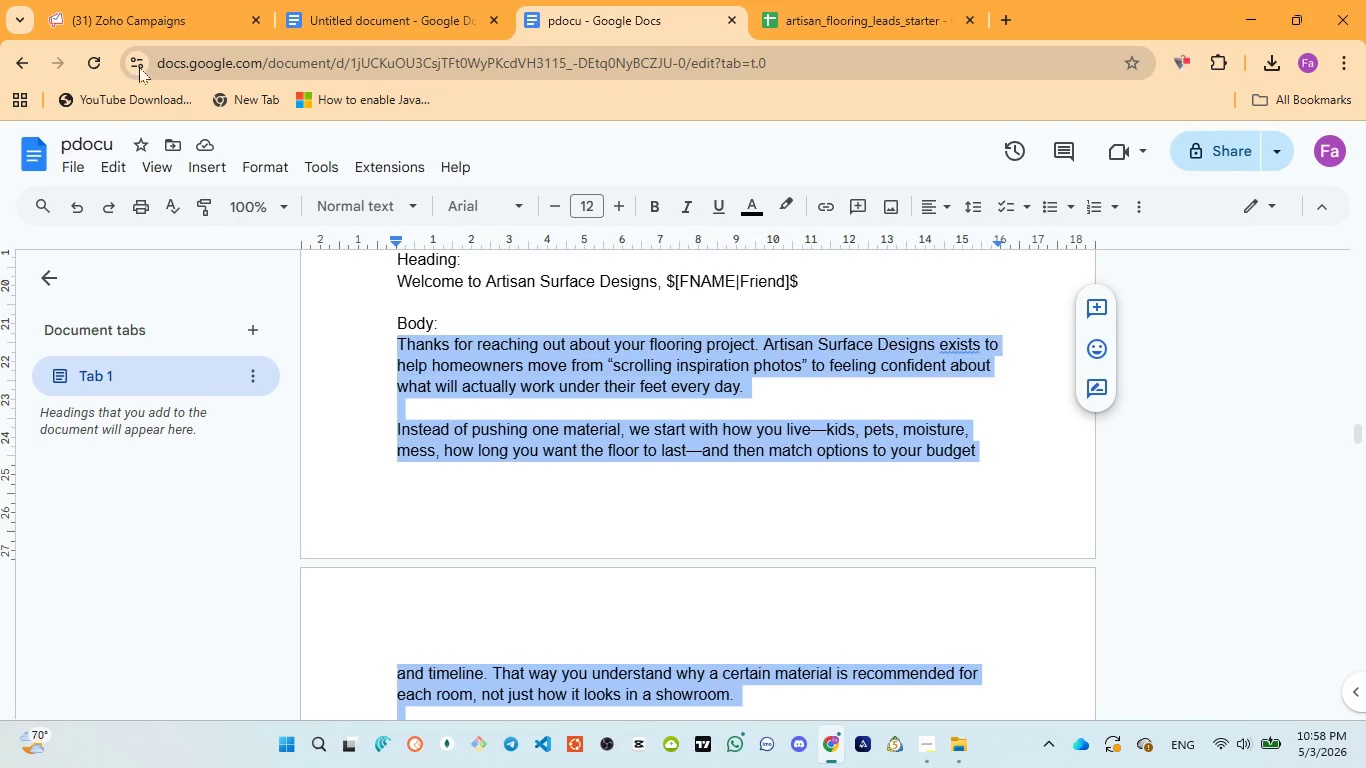 
left_click([132, 25])
 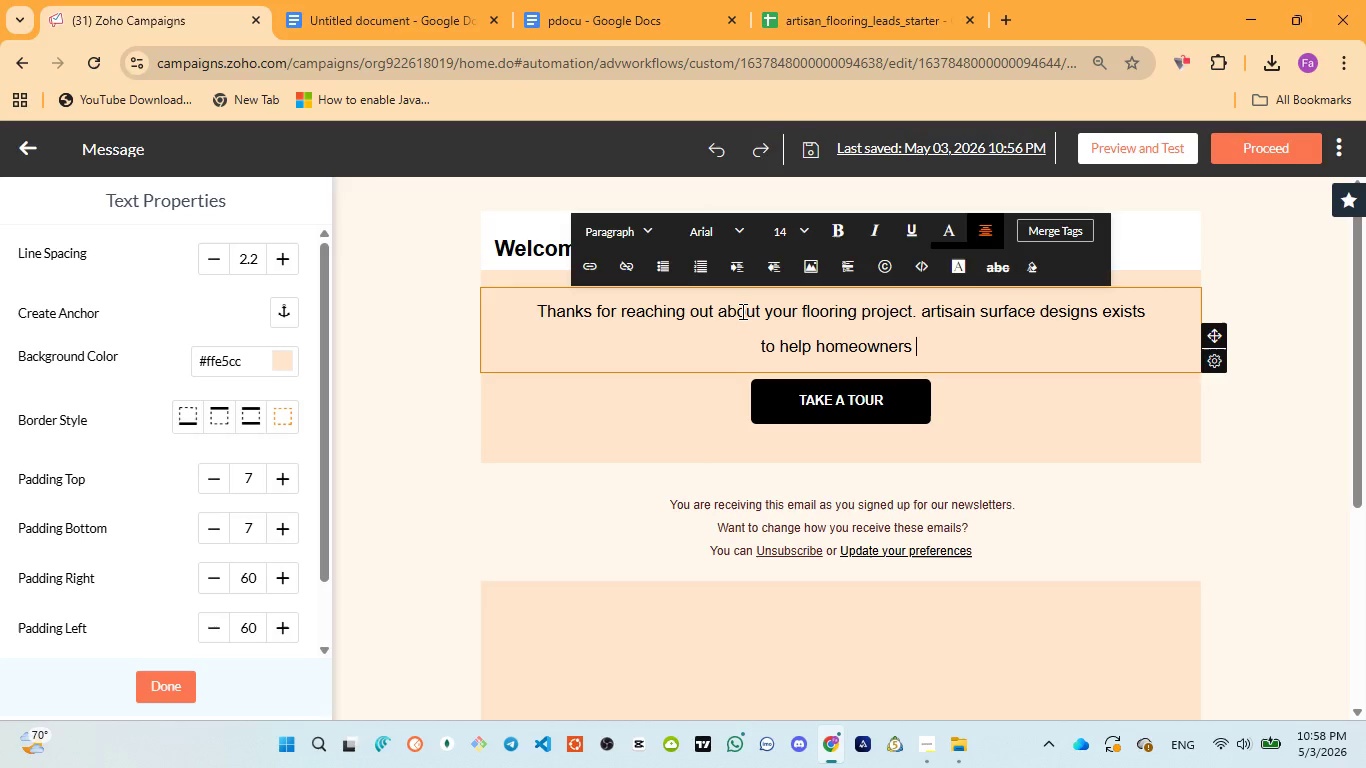 
type(move from "scrolling )
 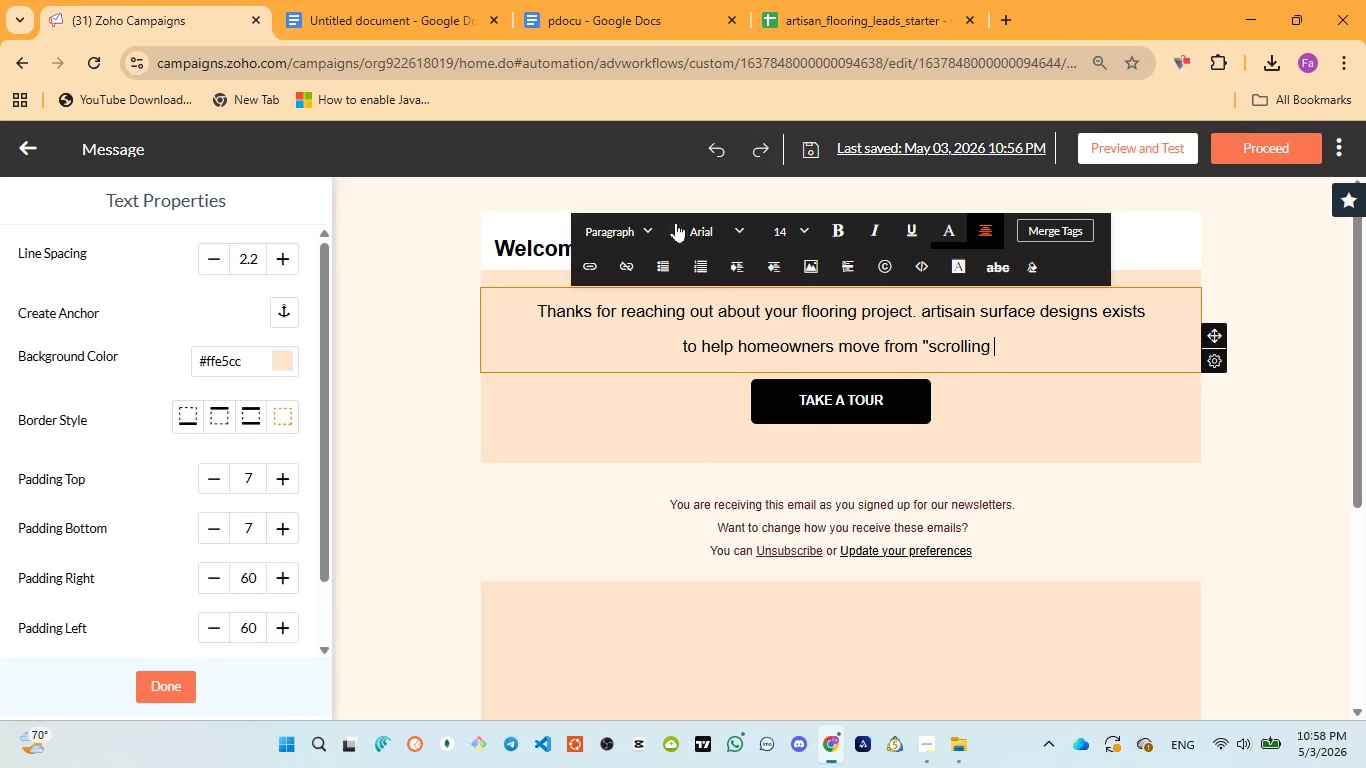 
left_click([551, 0])
 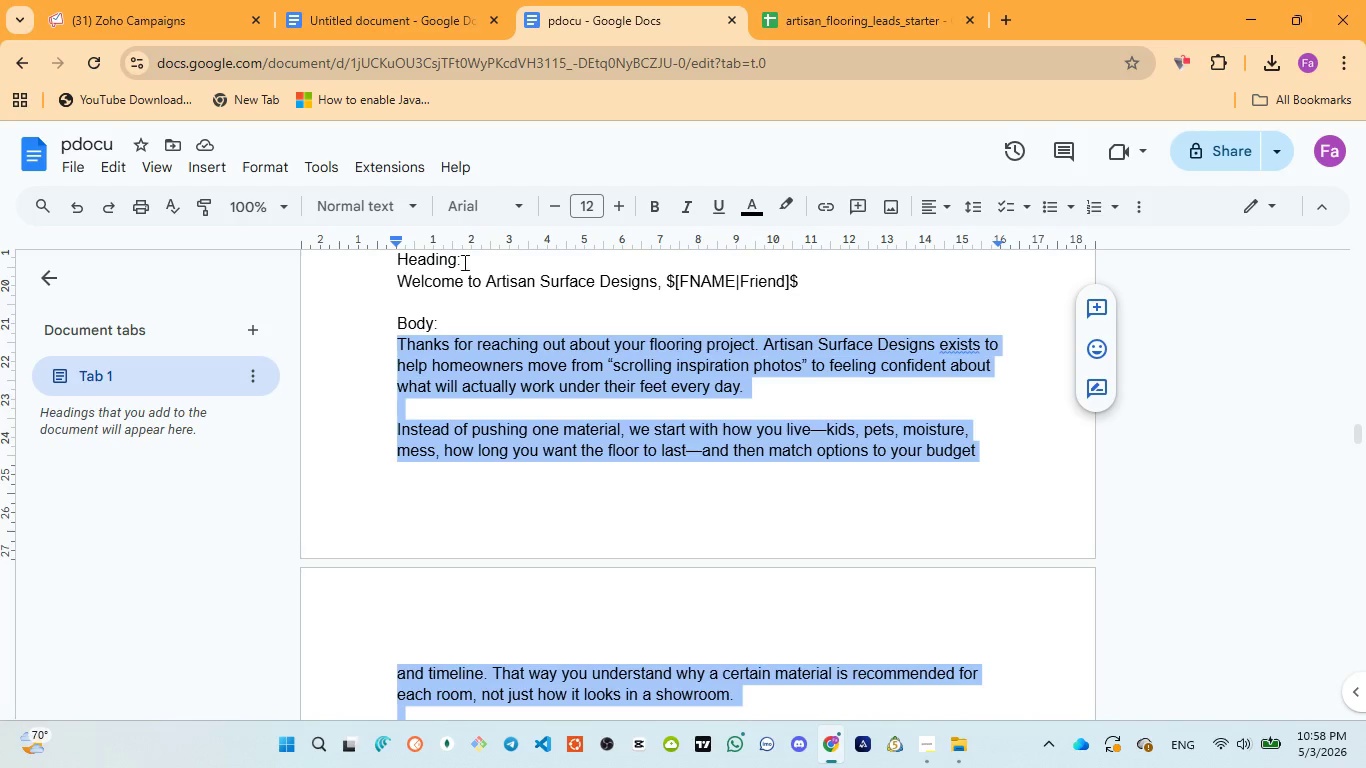 
left_click([194, 21])
 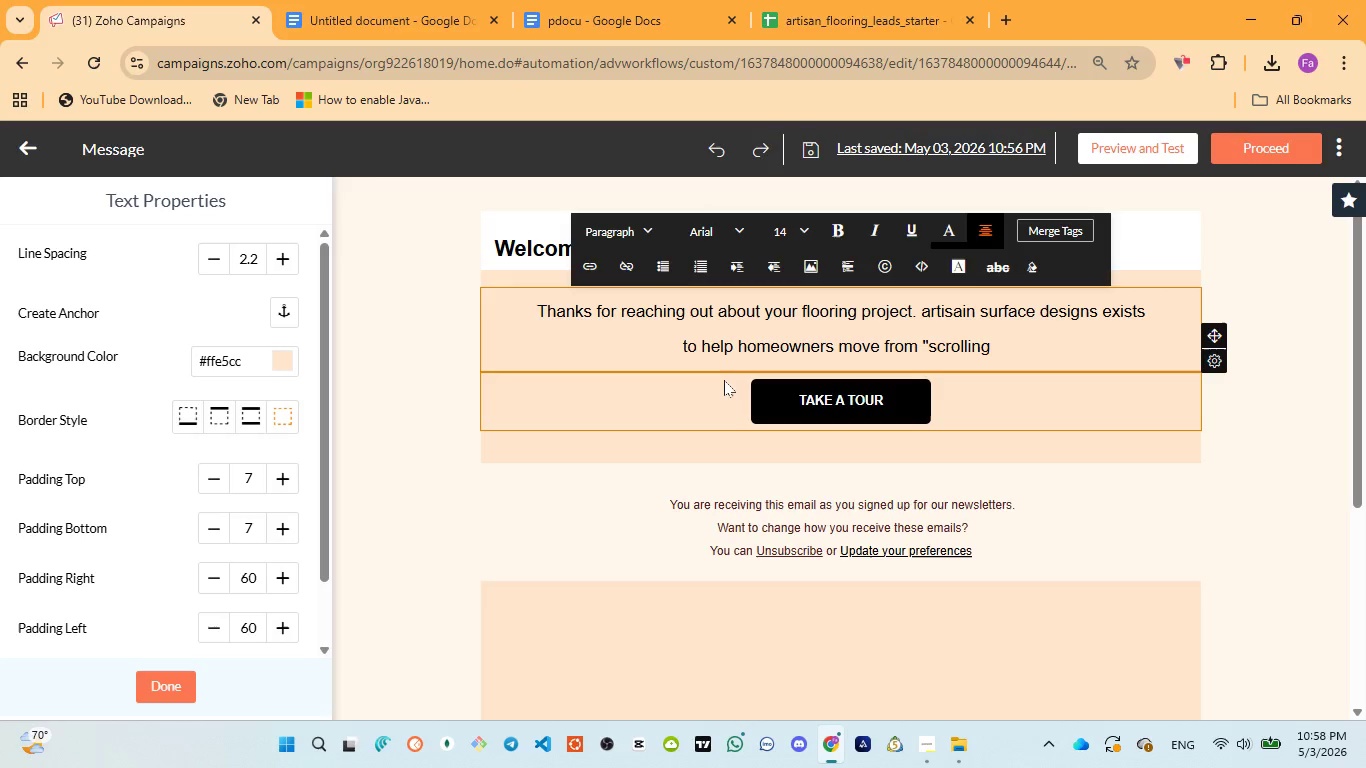 
type(inspiration photi)
key(Backspace)
type(os" )
 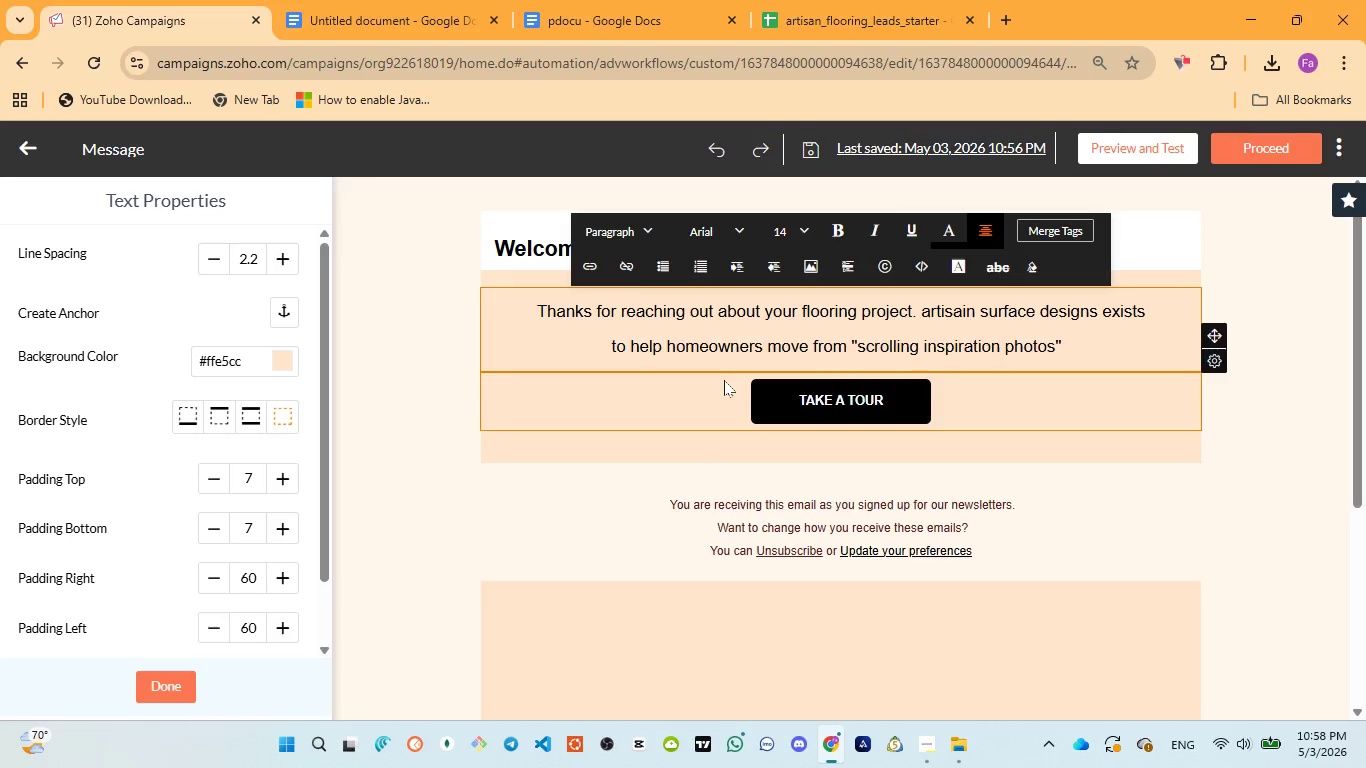 
left_click([549, 32])
 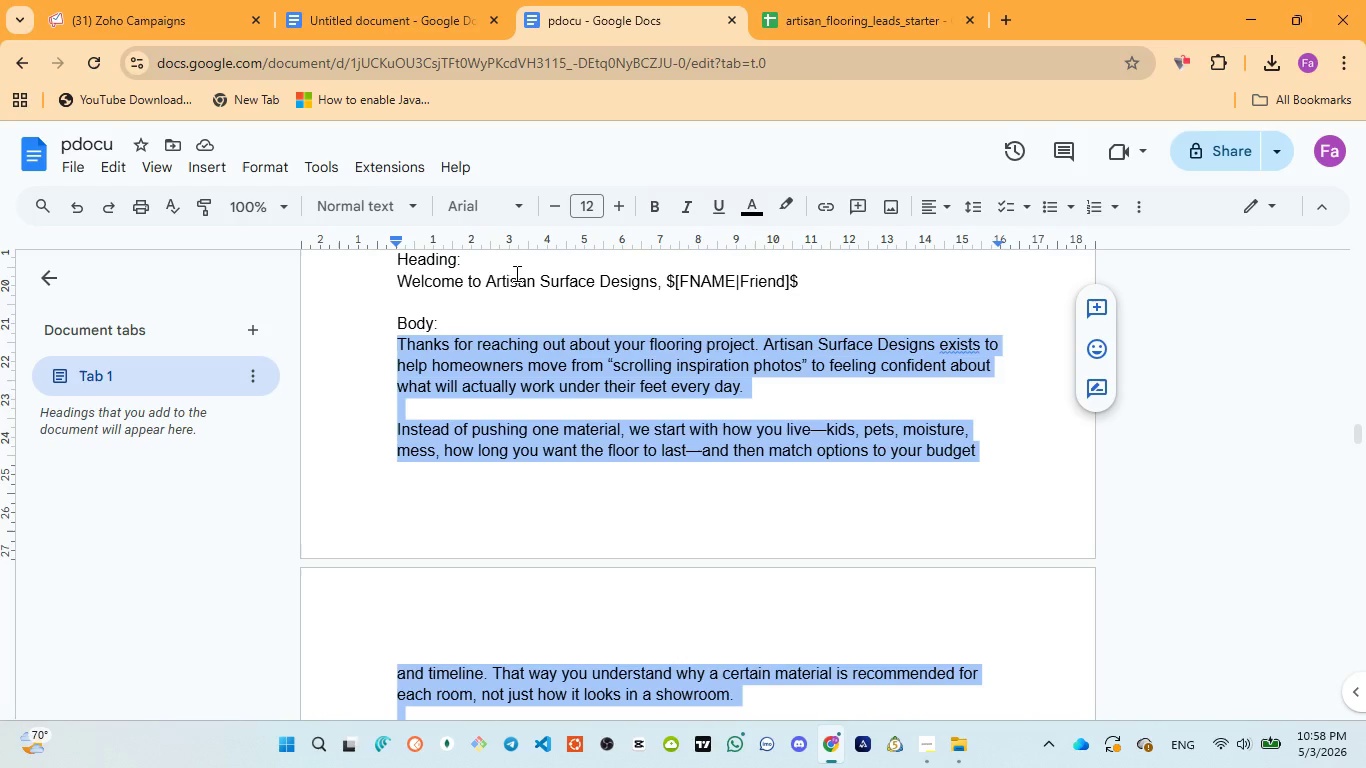 
left_click([173, 23])
 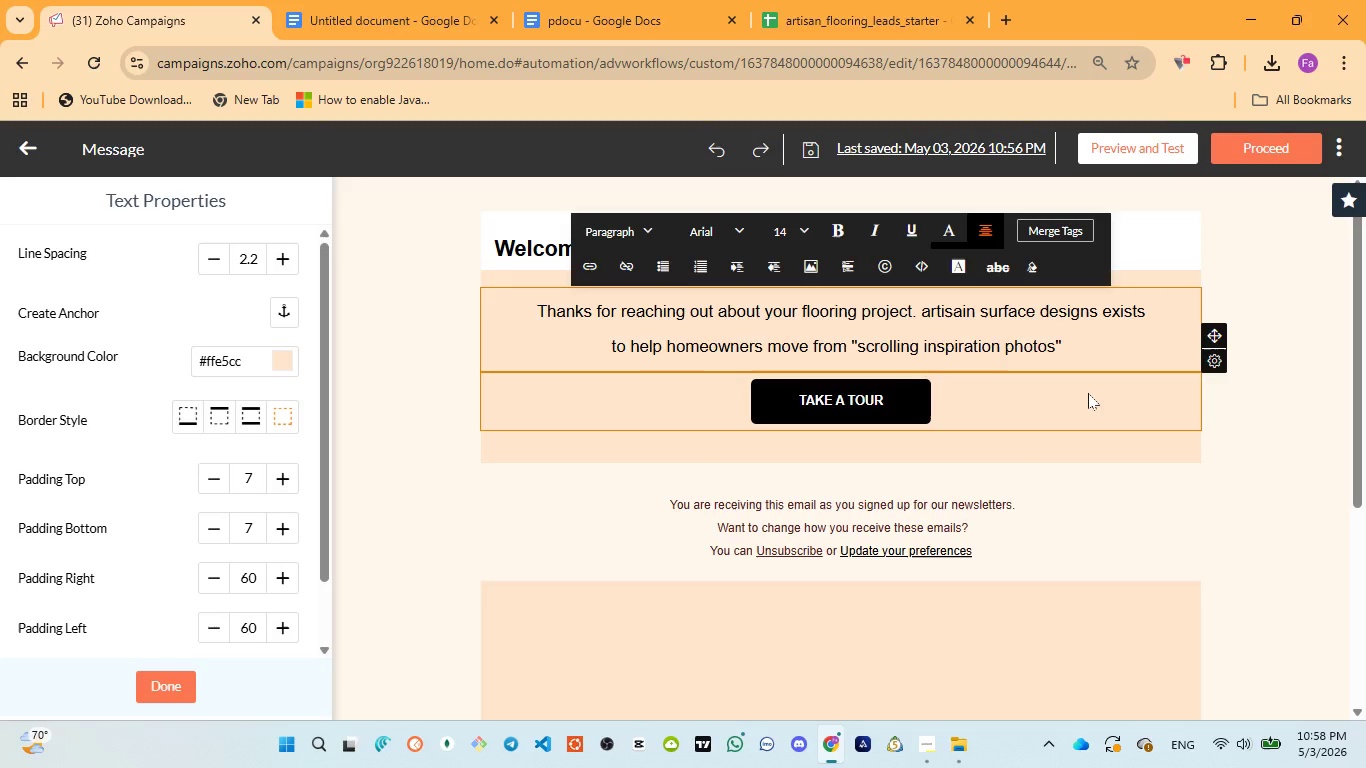 
type(to feeling confident )
 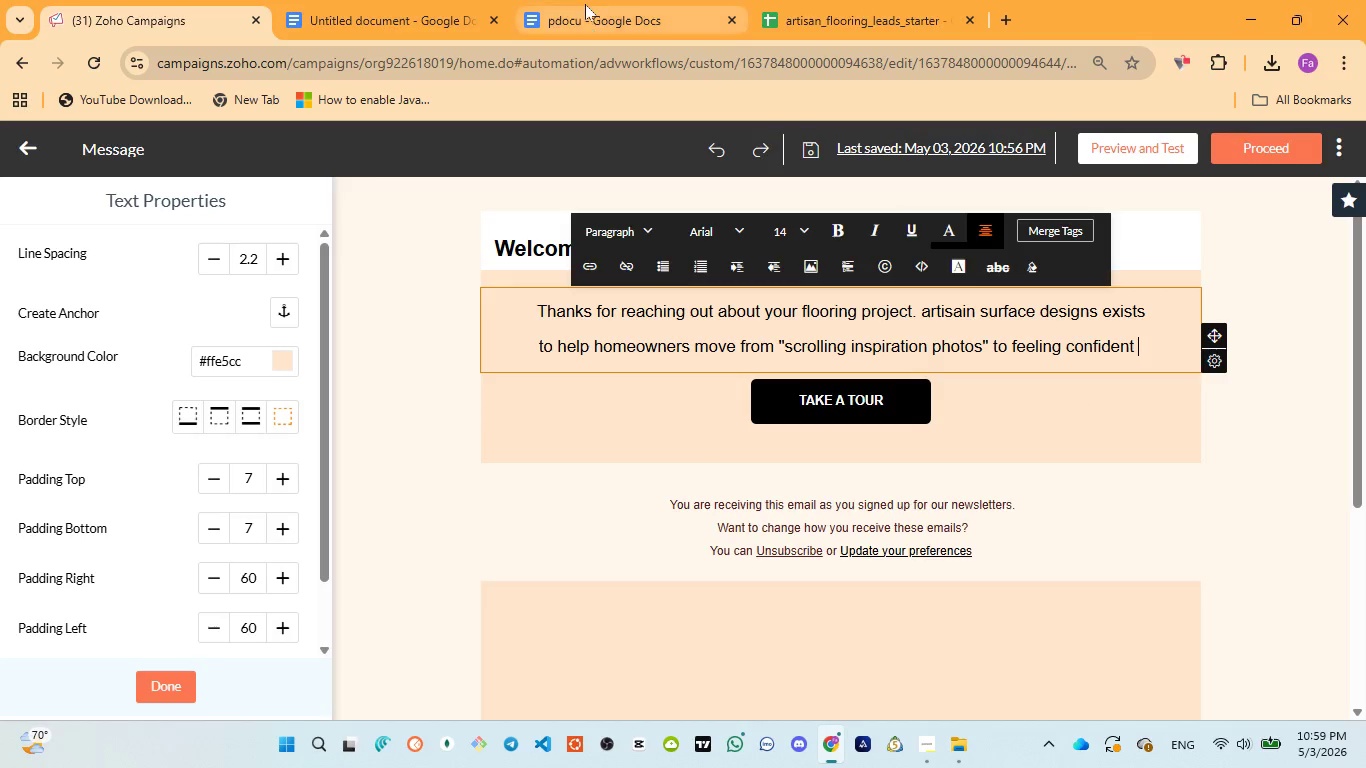 
left_click([580, 0])
 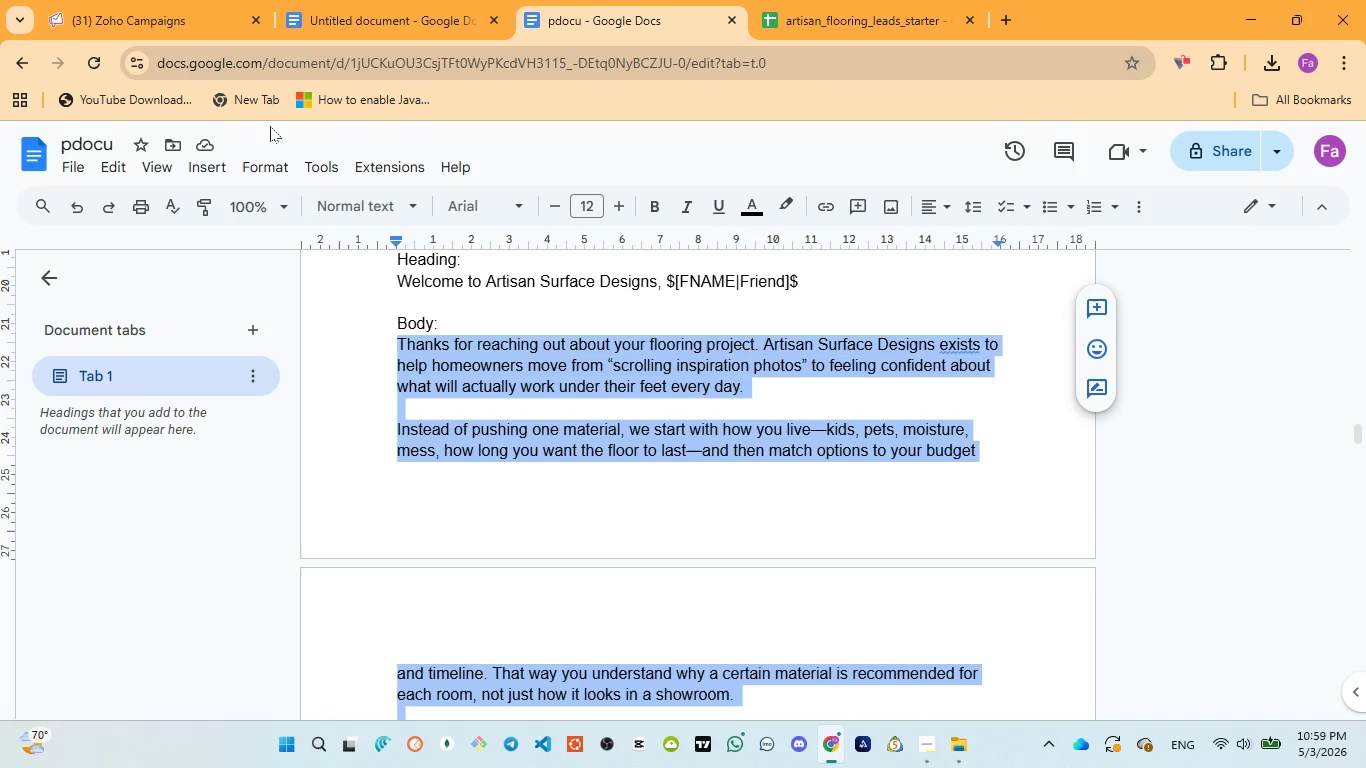 
left_click([154, 19])
 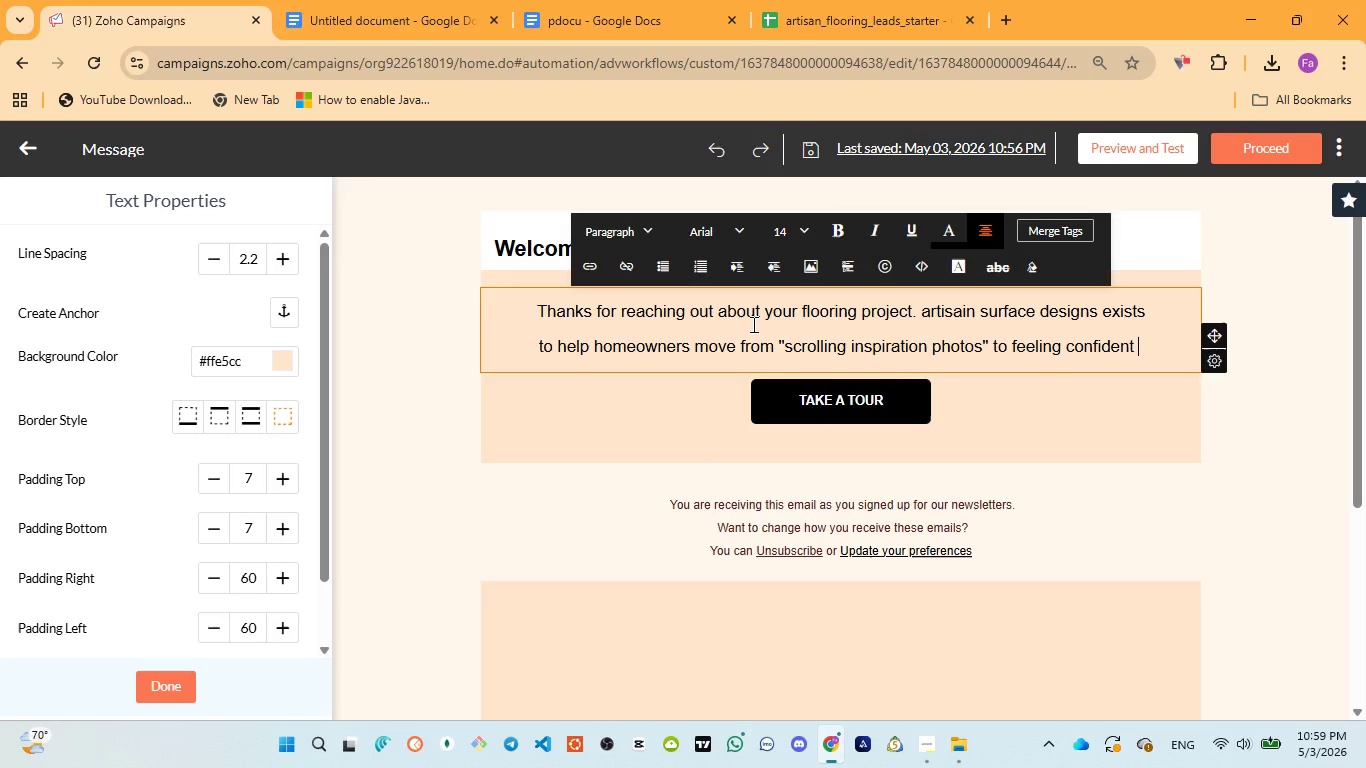 
type(about wah)
key(Backspace)
key(Backspace)
type(hat will actually )
 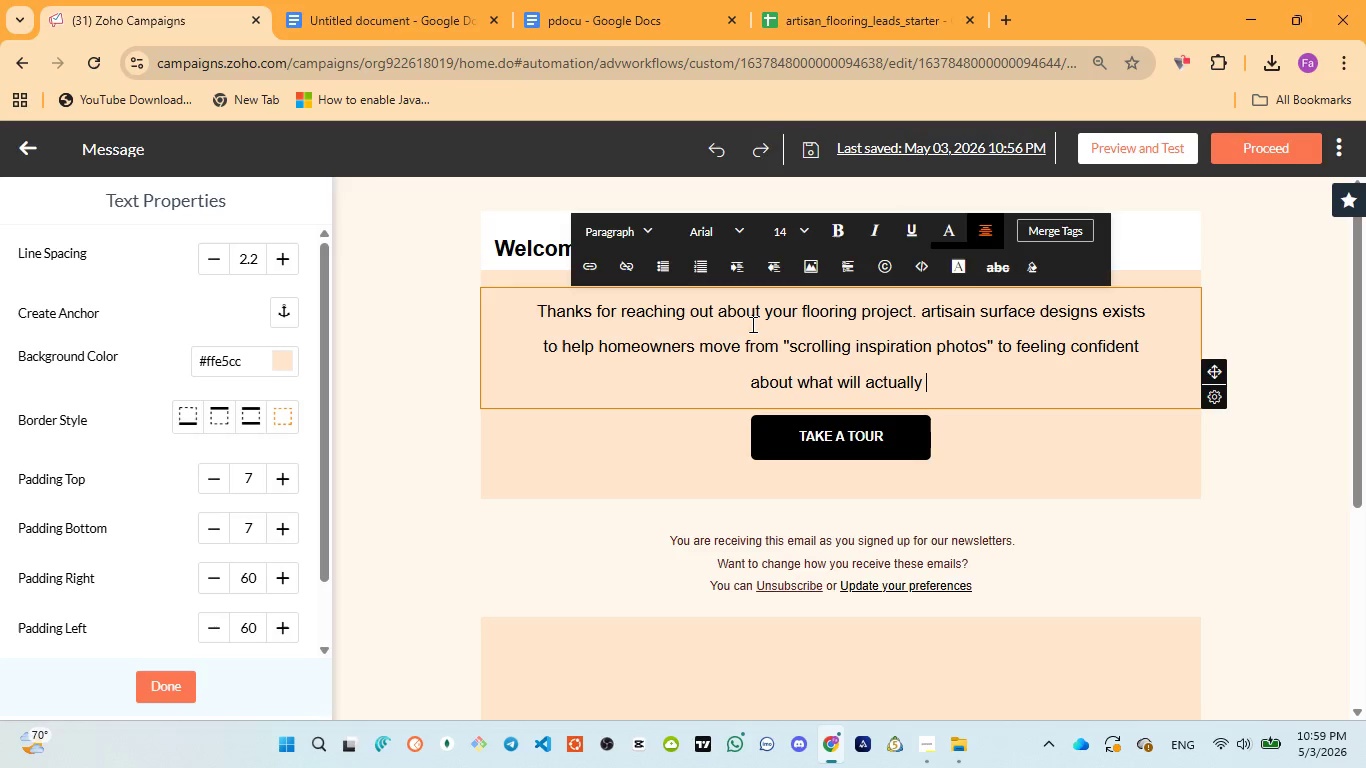 
wait(28.36)
 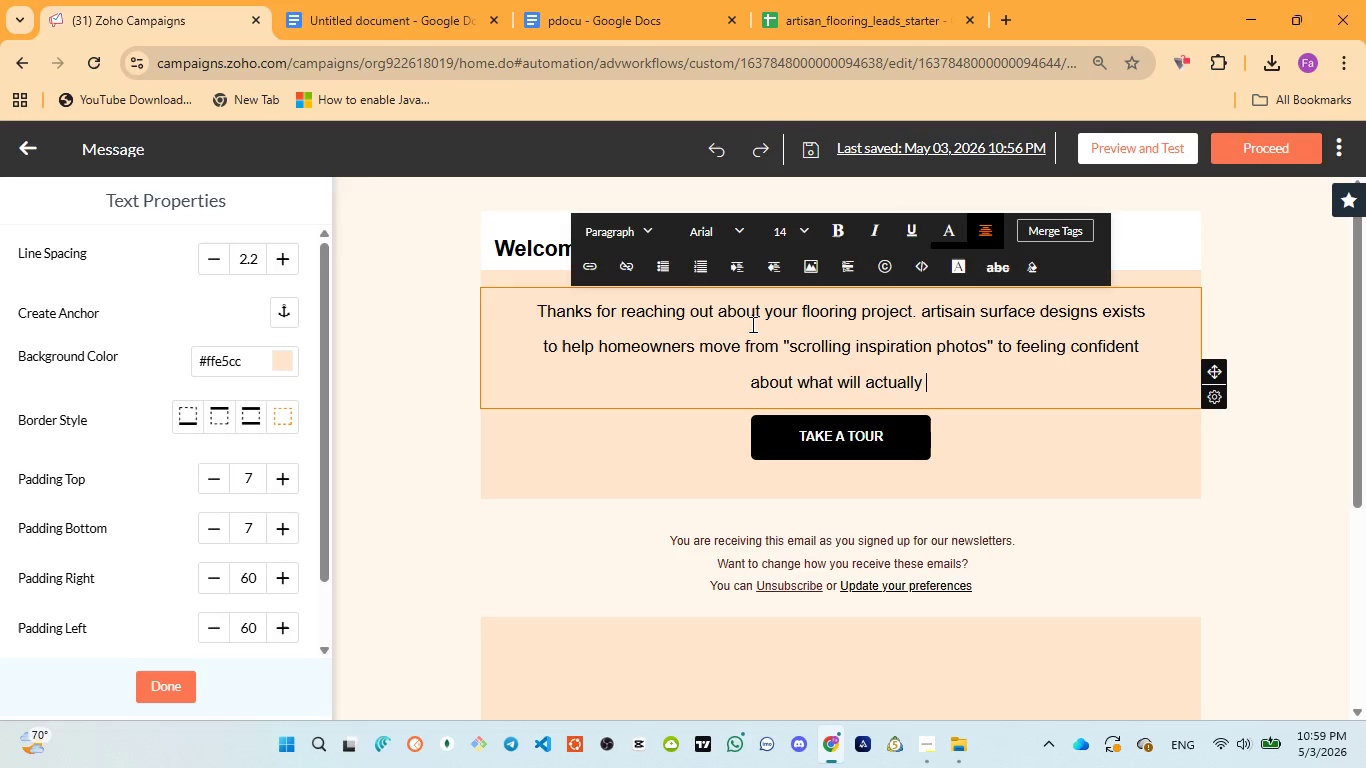 
left_click([646, 17])
 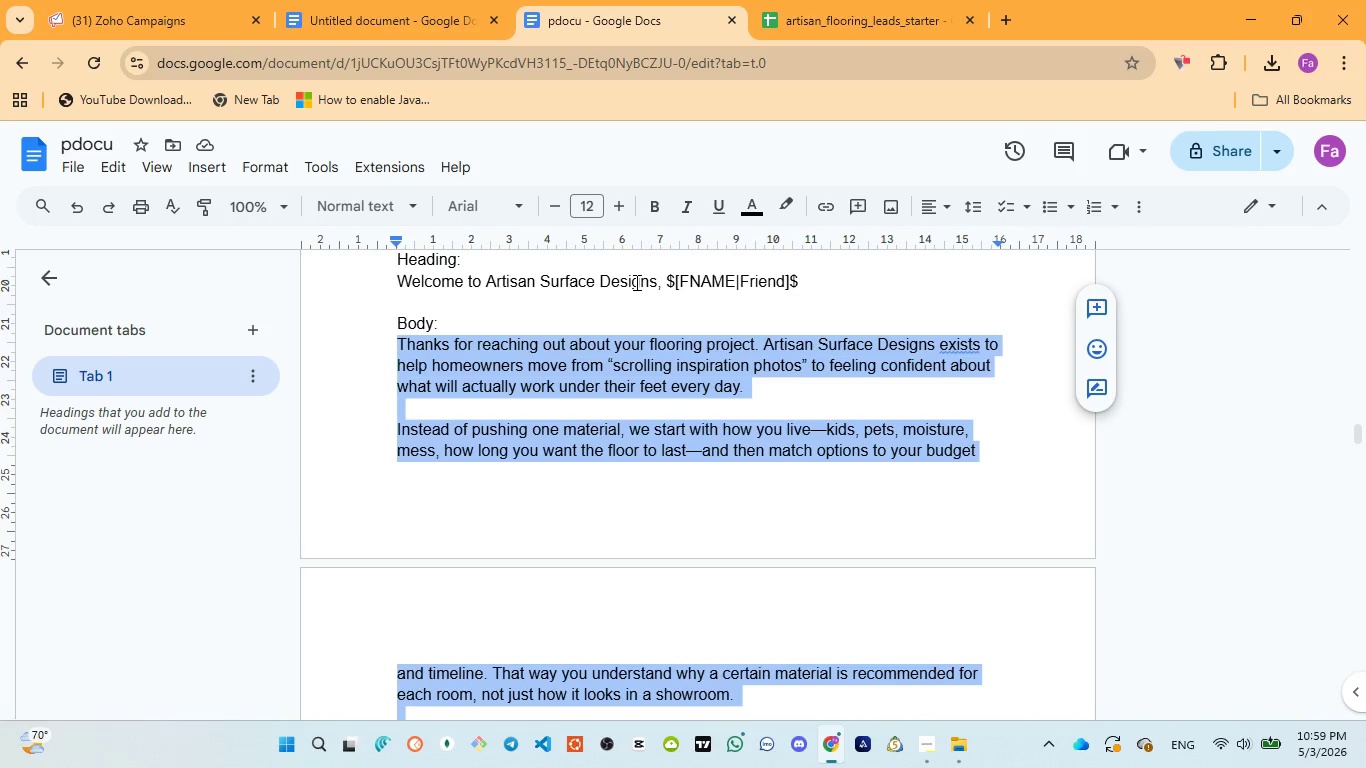 
wait(6.45)
 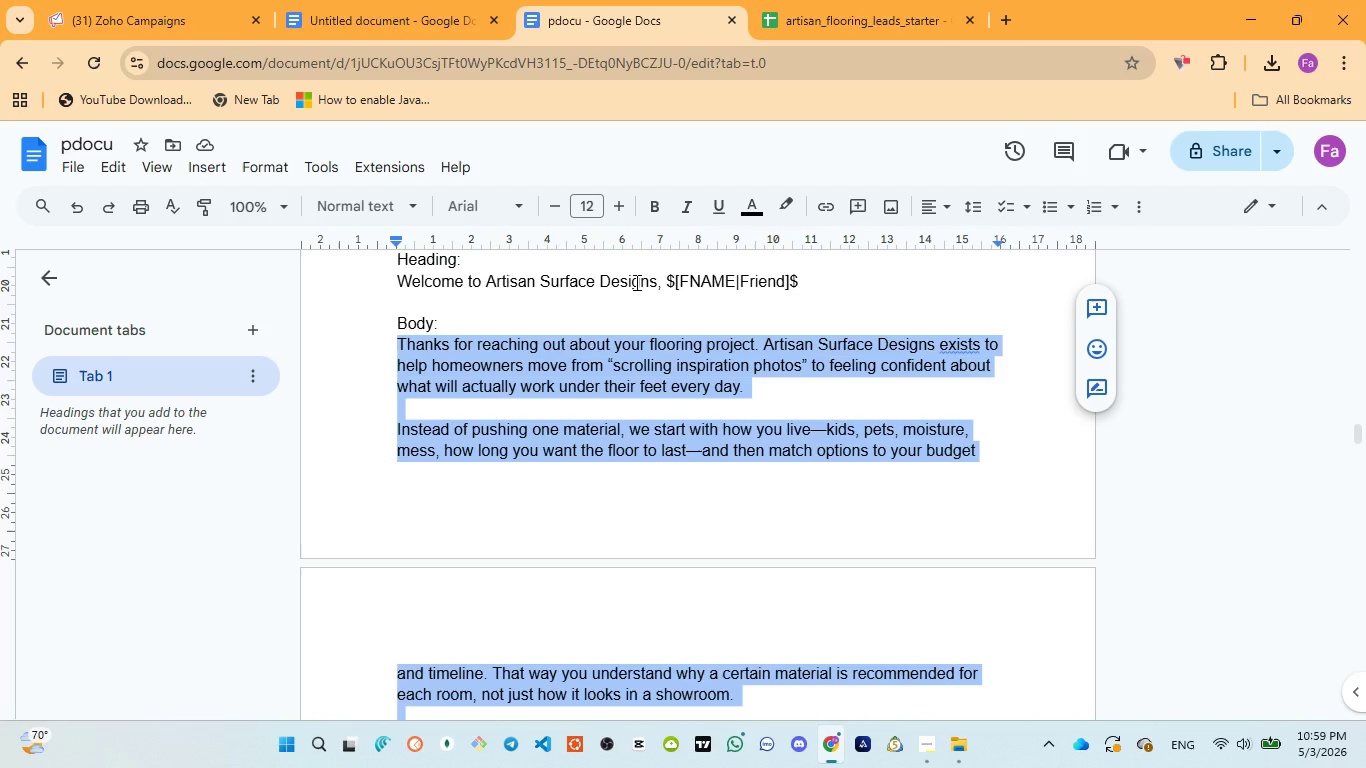 
left_click([105, 10])
 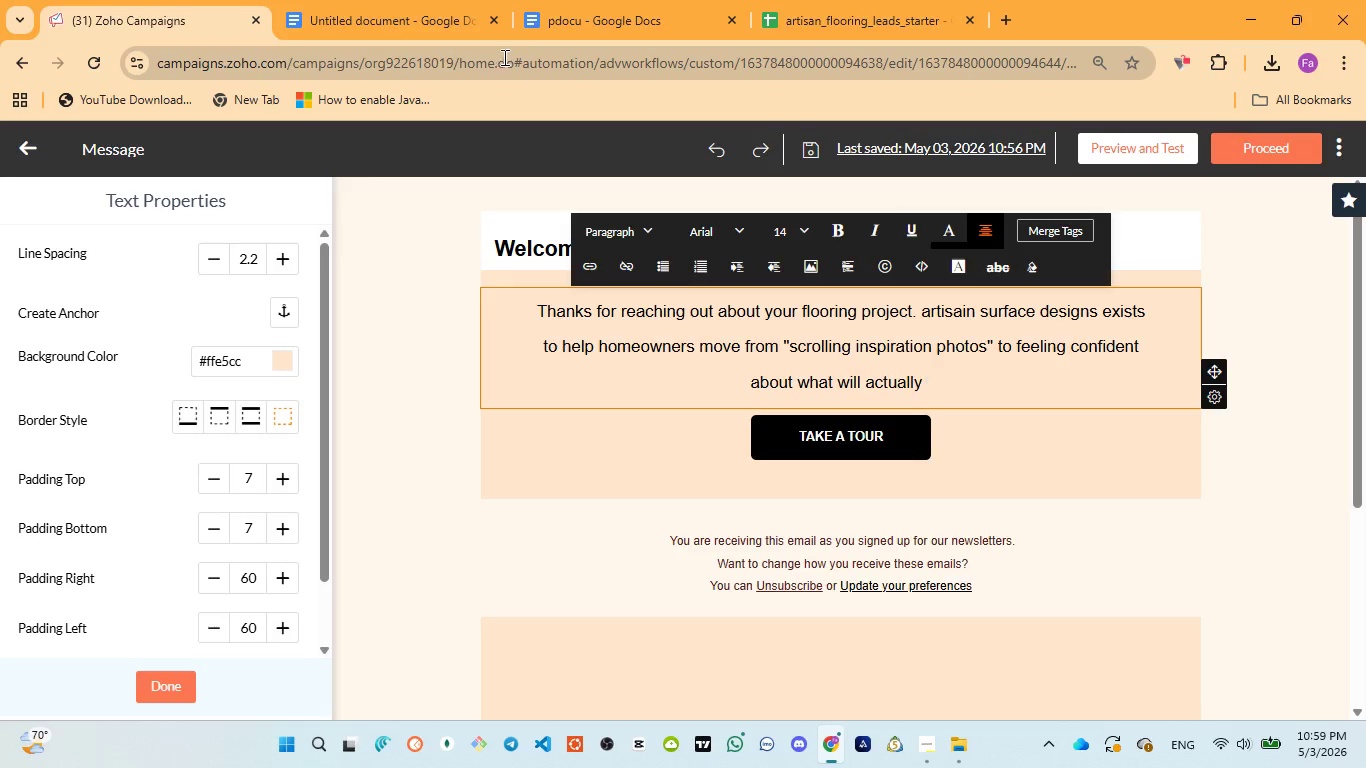 
left_click([588, 19])
 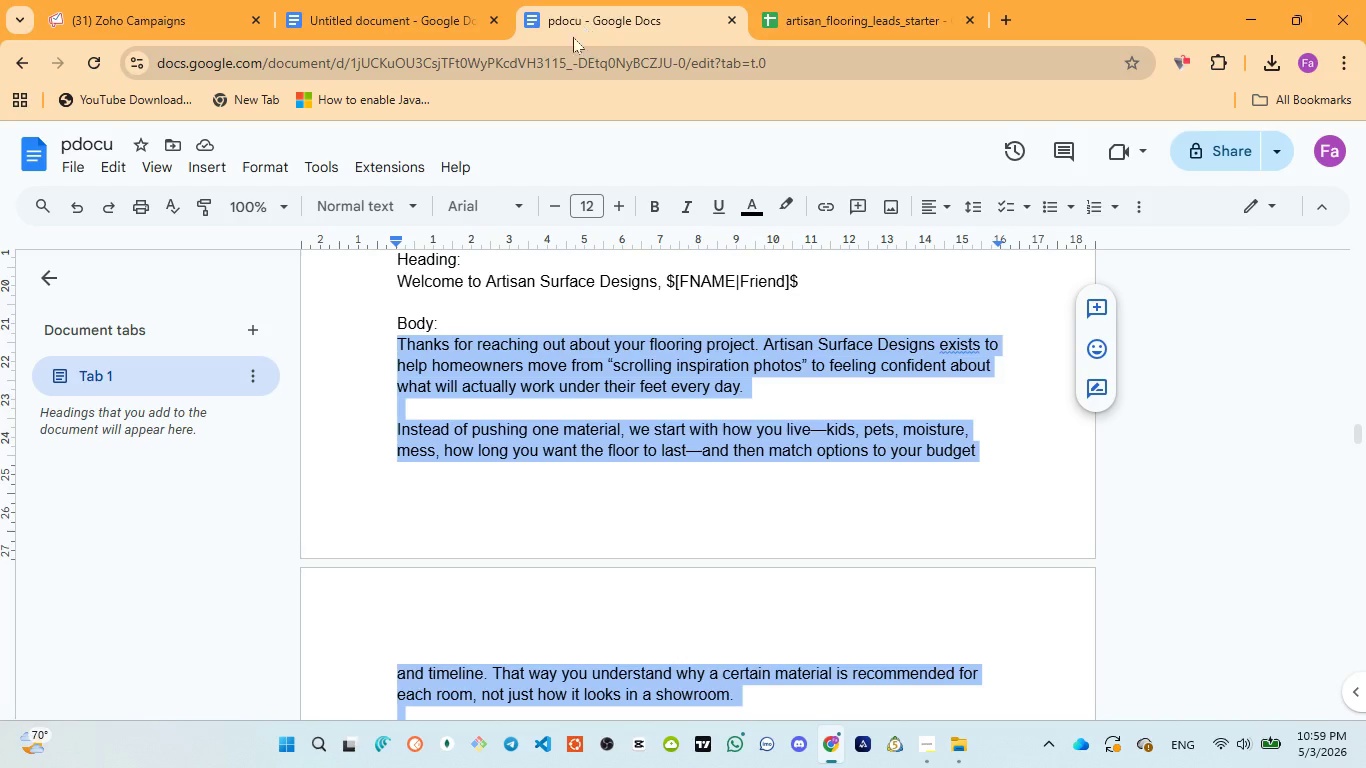 
wait(8.64)
 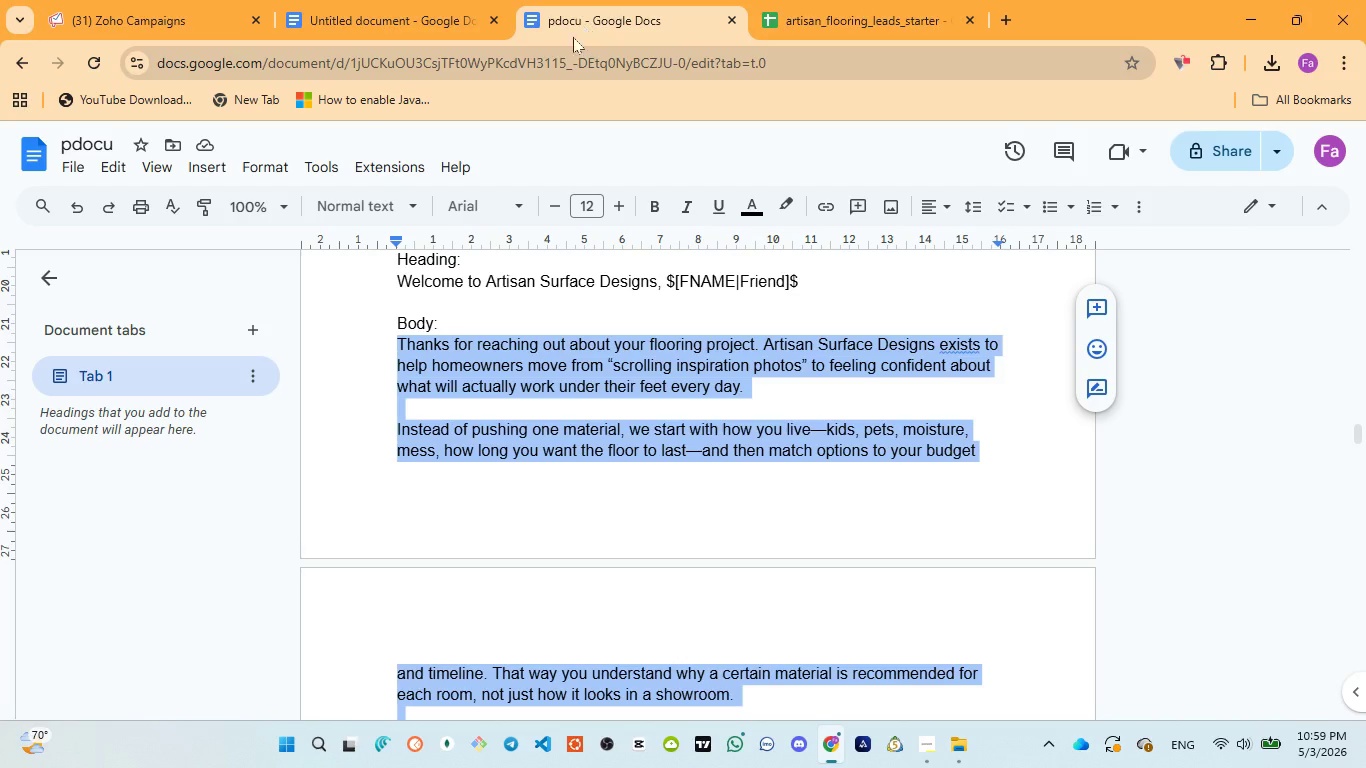 
type(work under their feeling)
 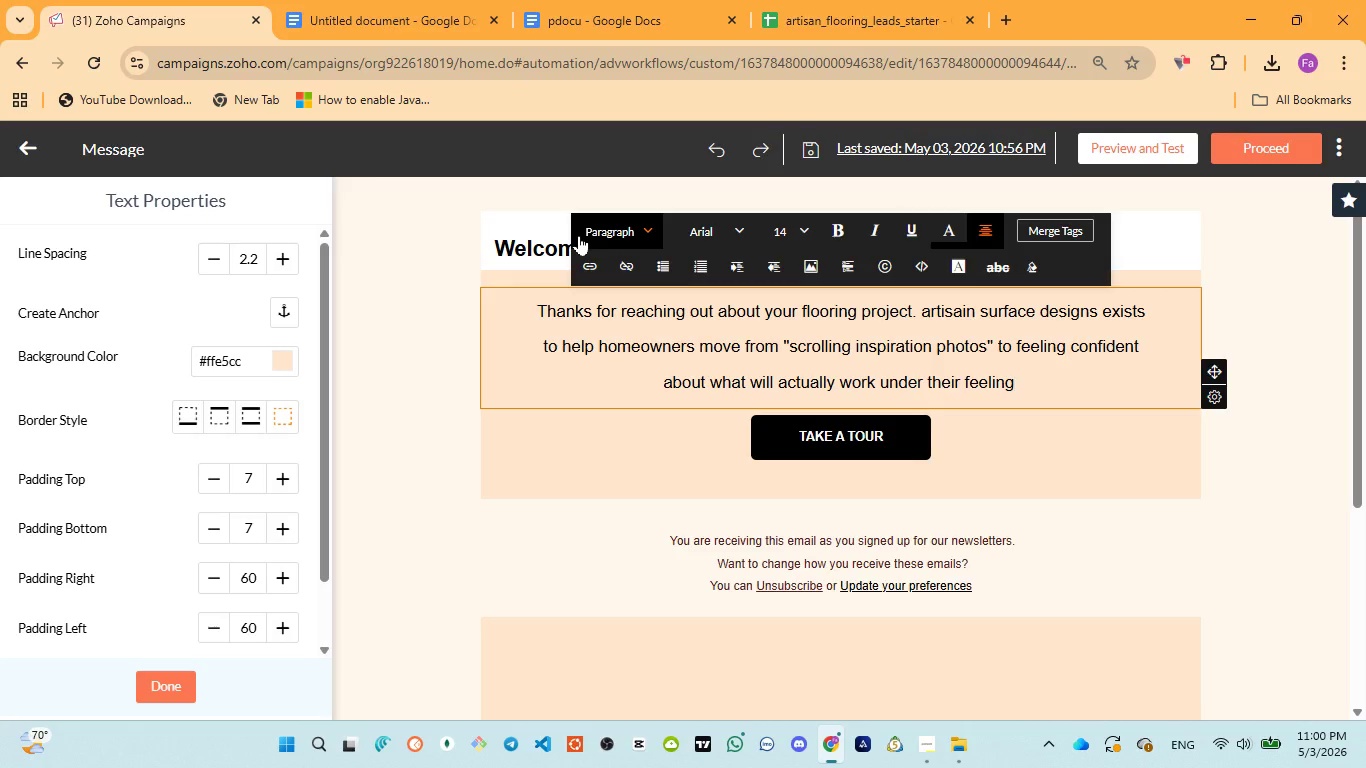 
wait(25.58)
 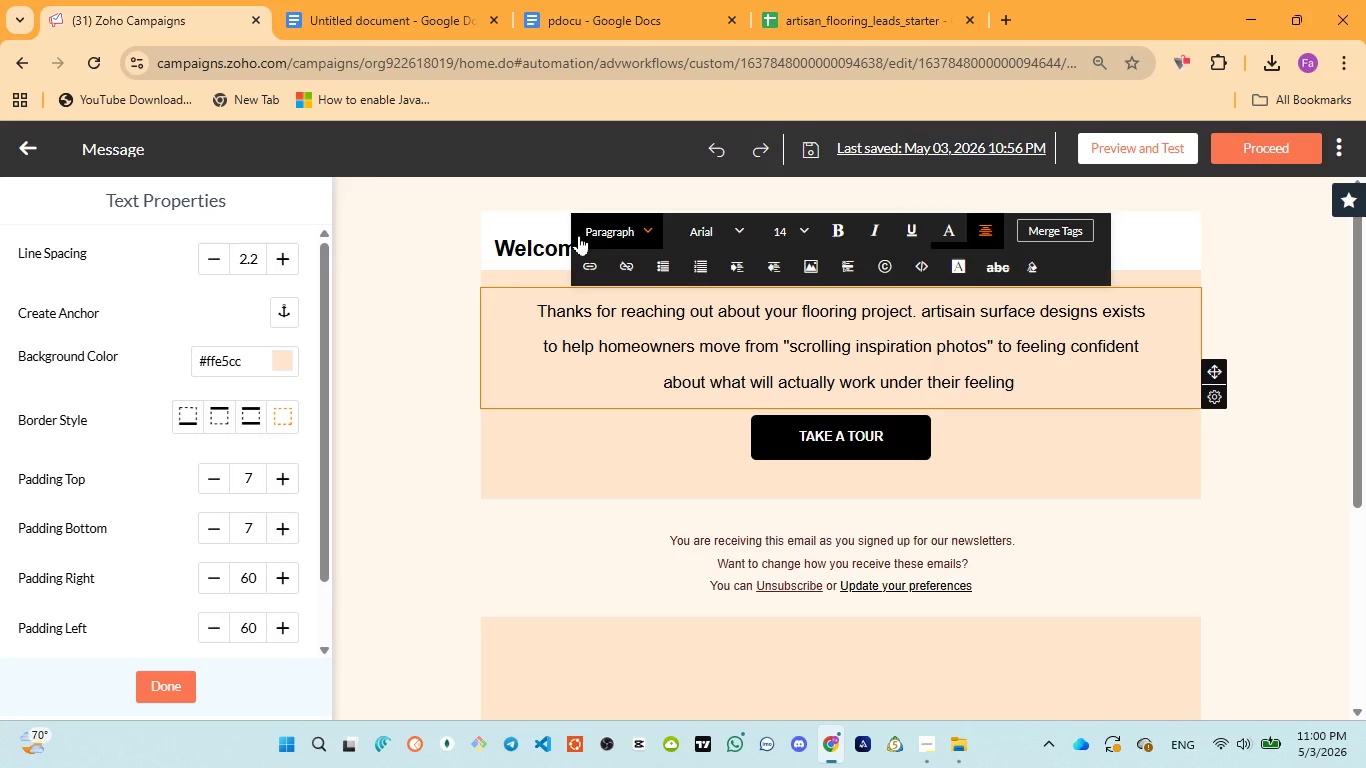 
left_click([565, 21])
 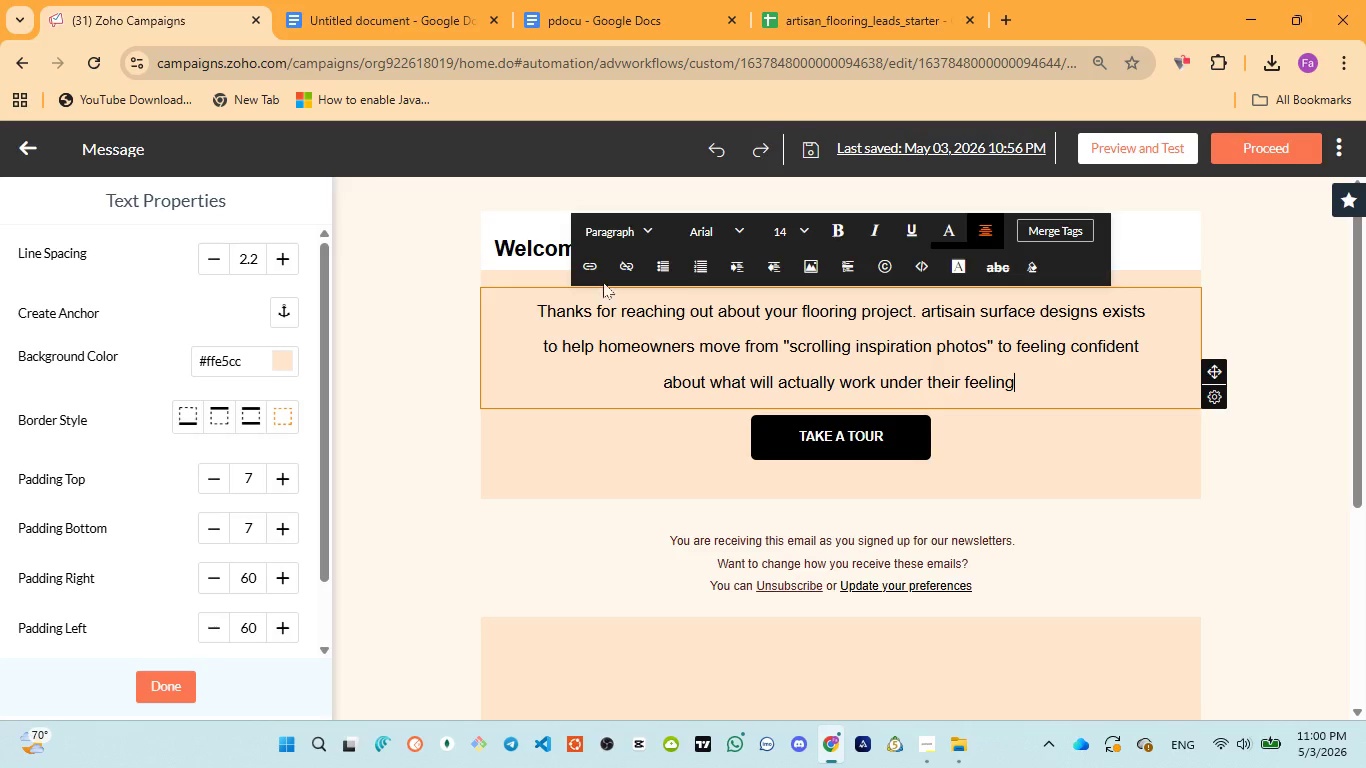 
wait(6.86)
 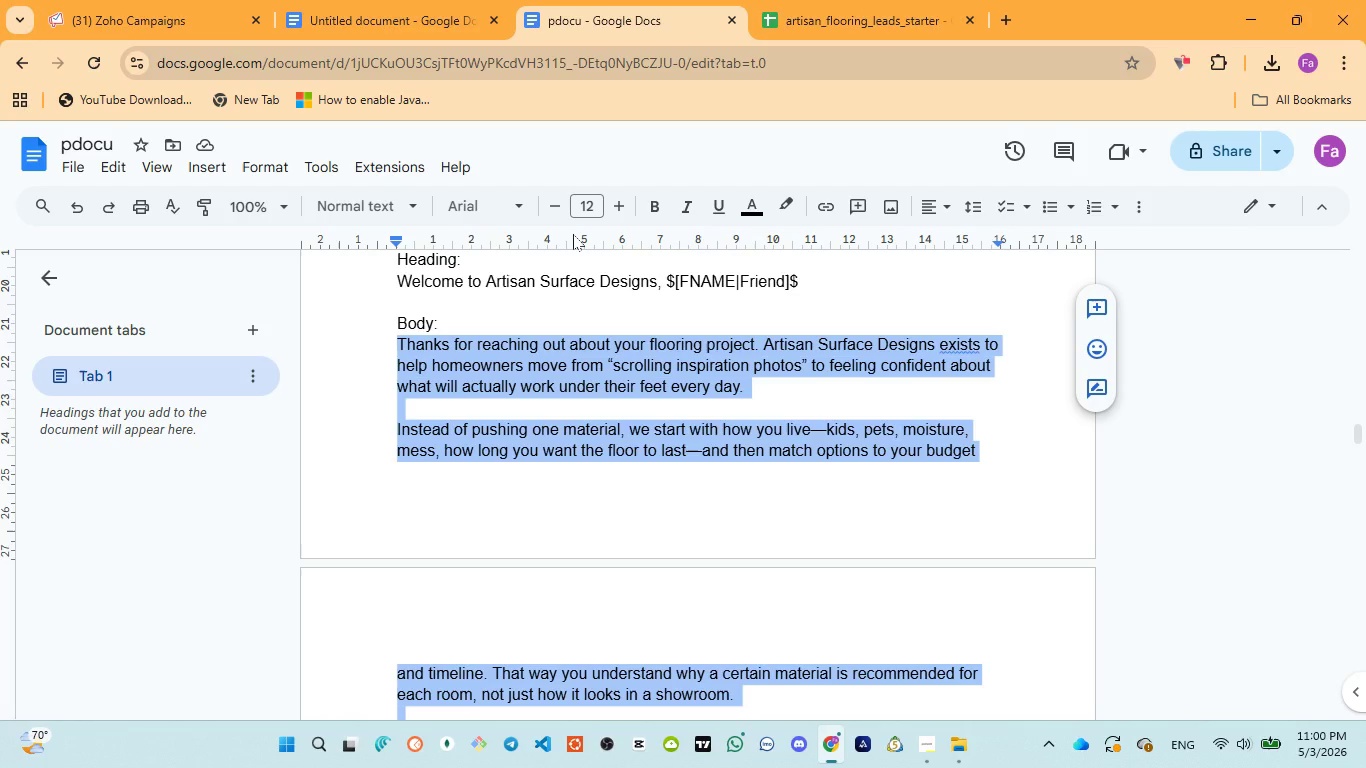 
double_click([994, 381])
 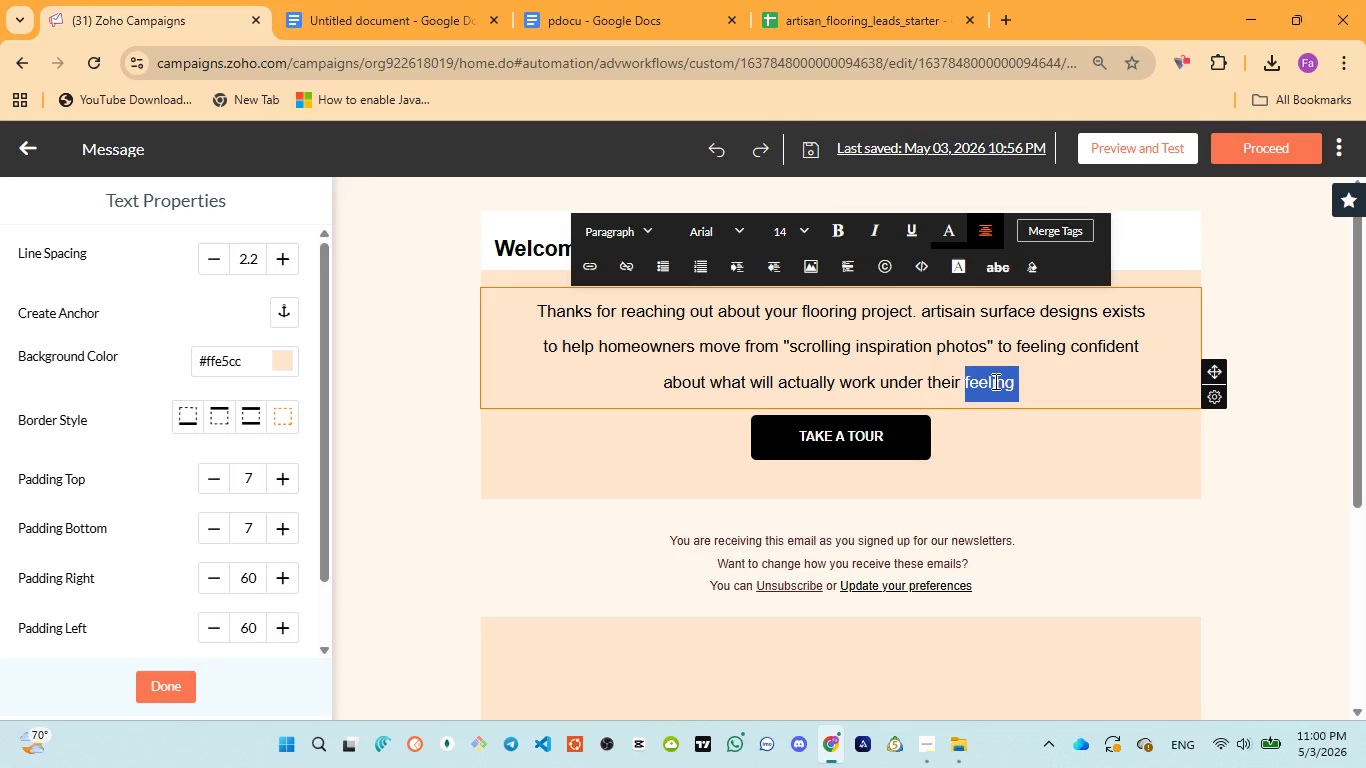 
type(feet everyday.)
 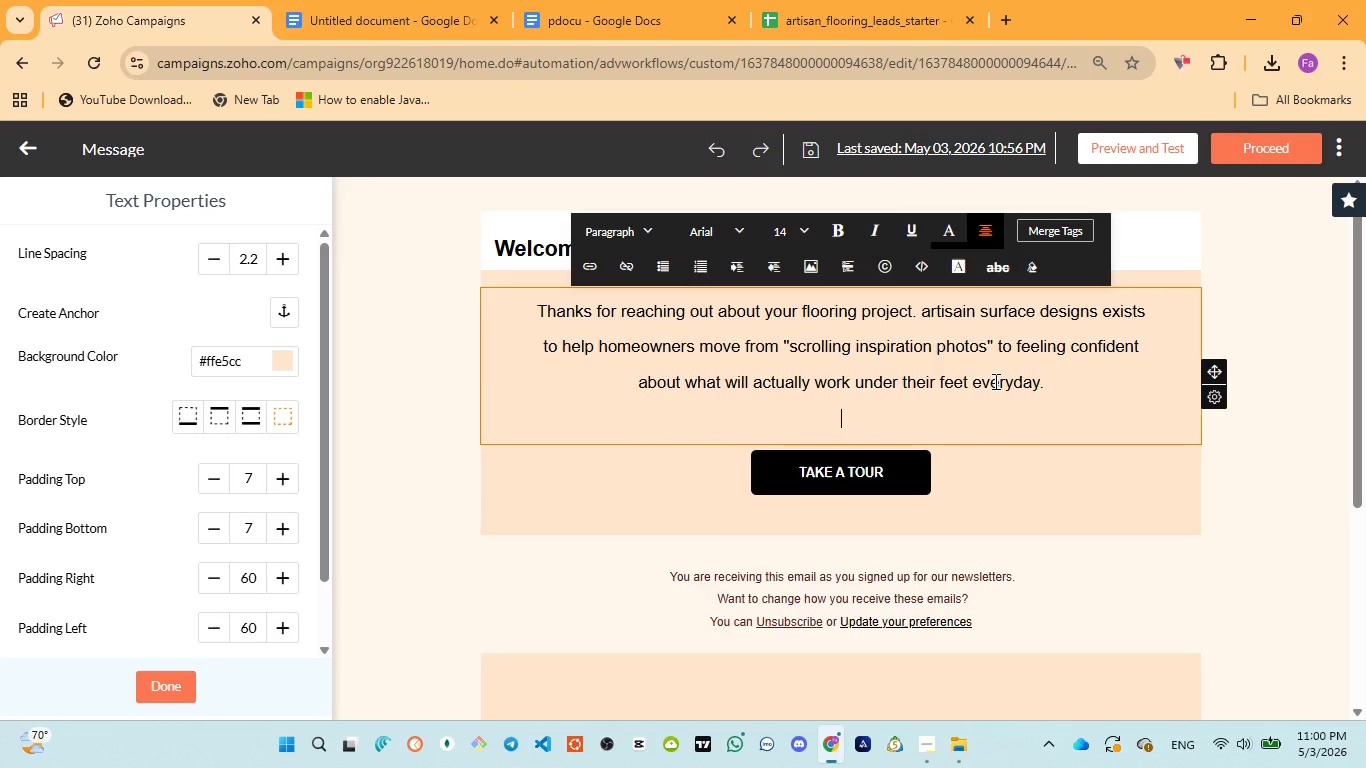 
key(Enter)
 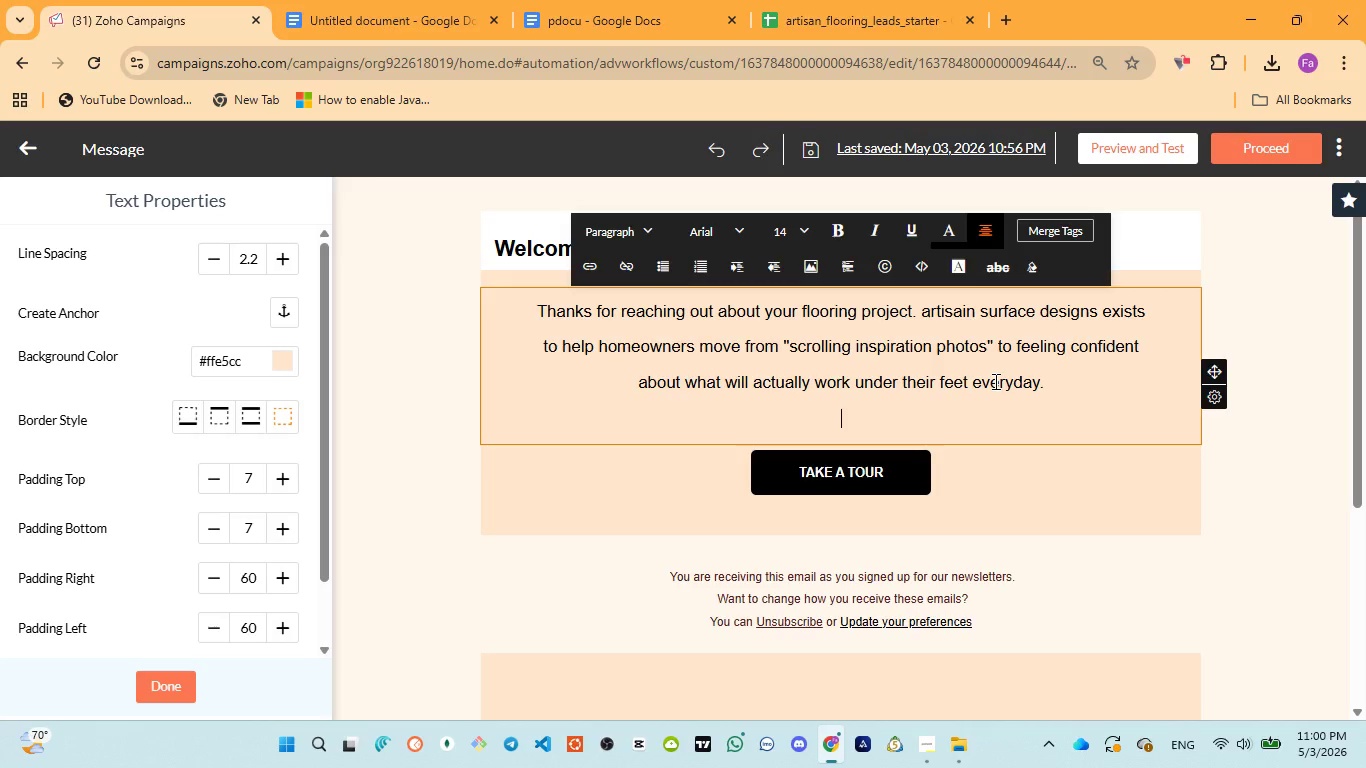 
wait(7.08)
 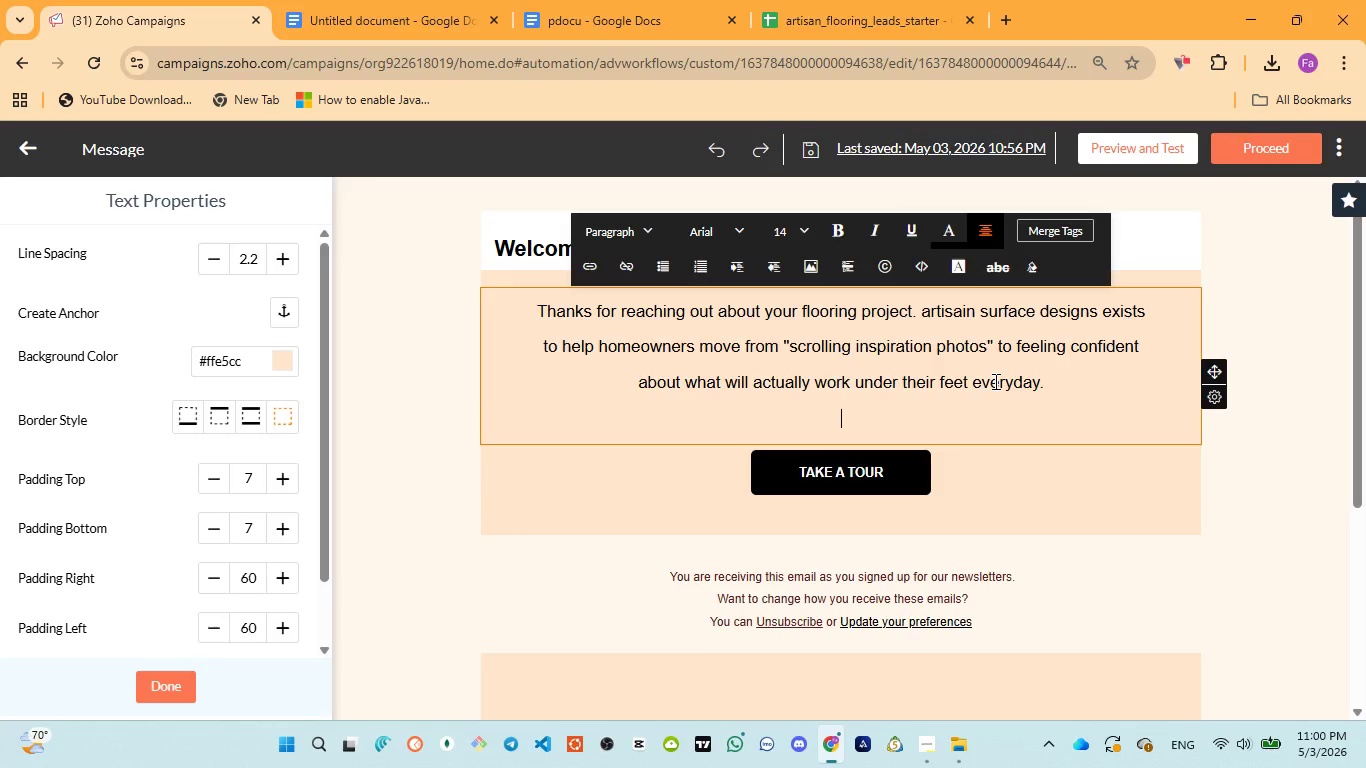 
left_click([587, 0])
 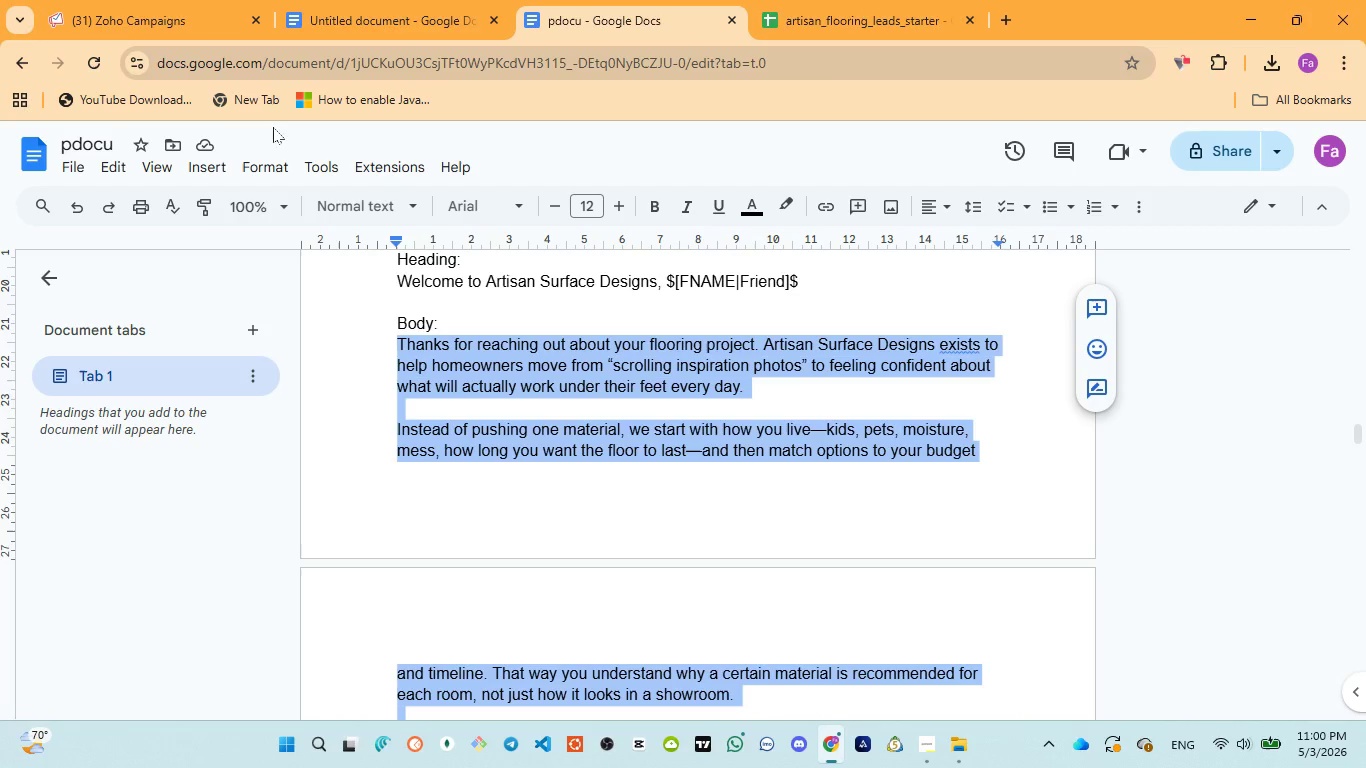 
left_click([163, 23])
 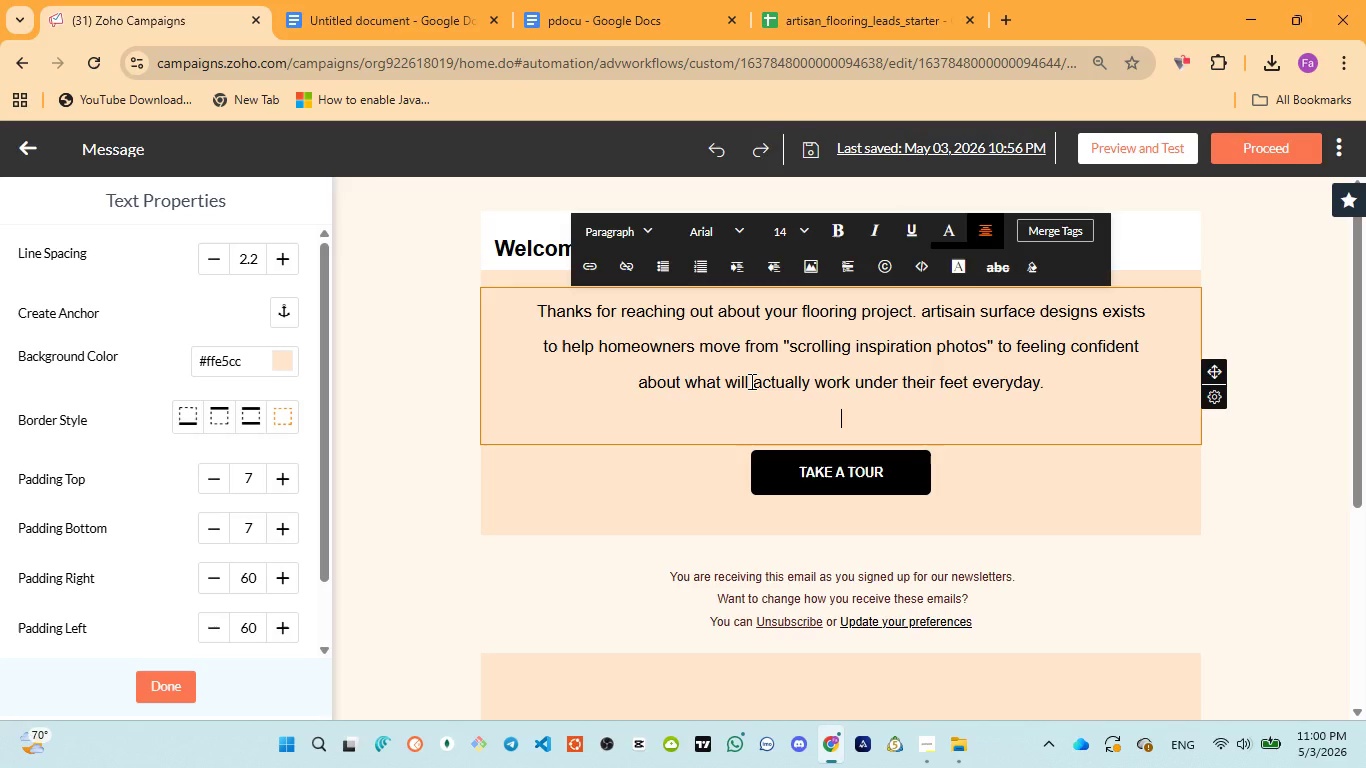 
key(Enter)
 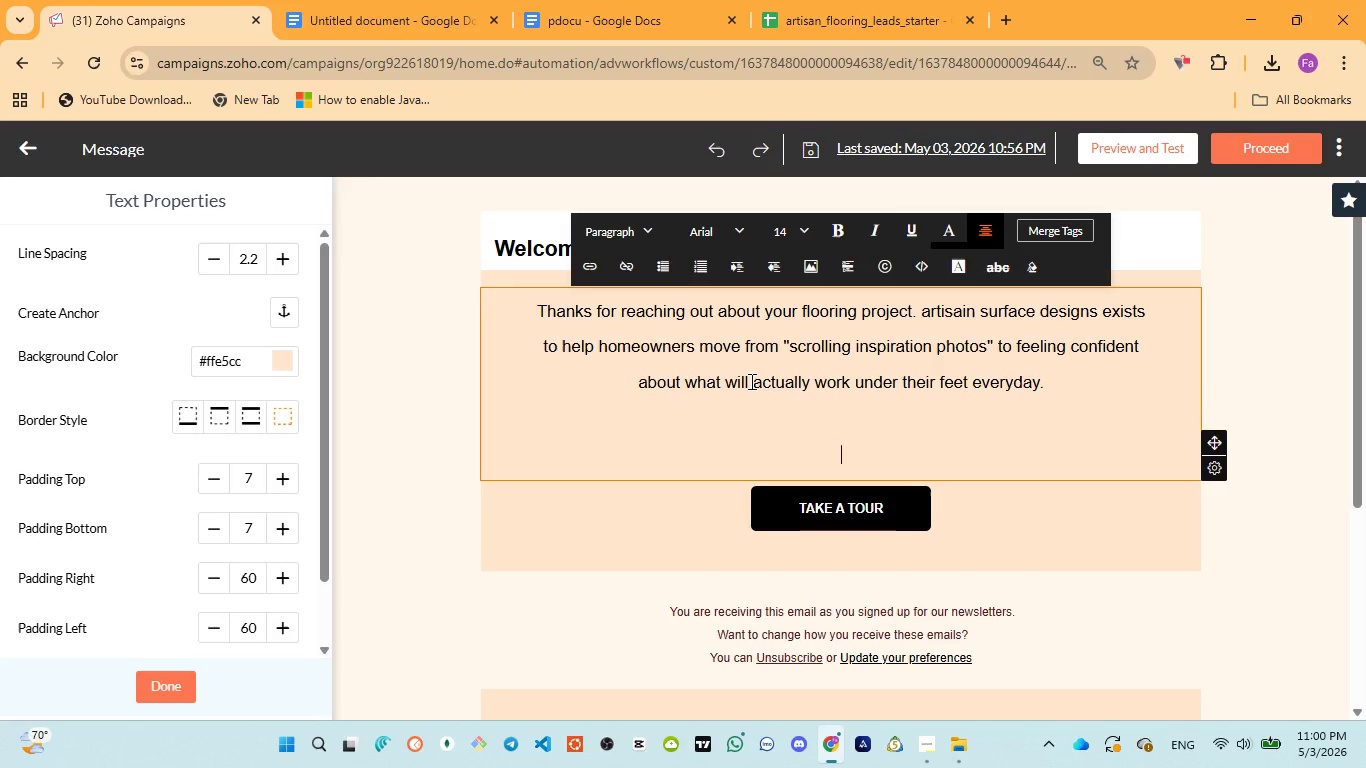 
type(Instaed of pushing one )
 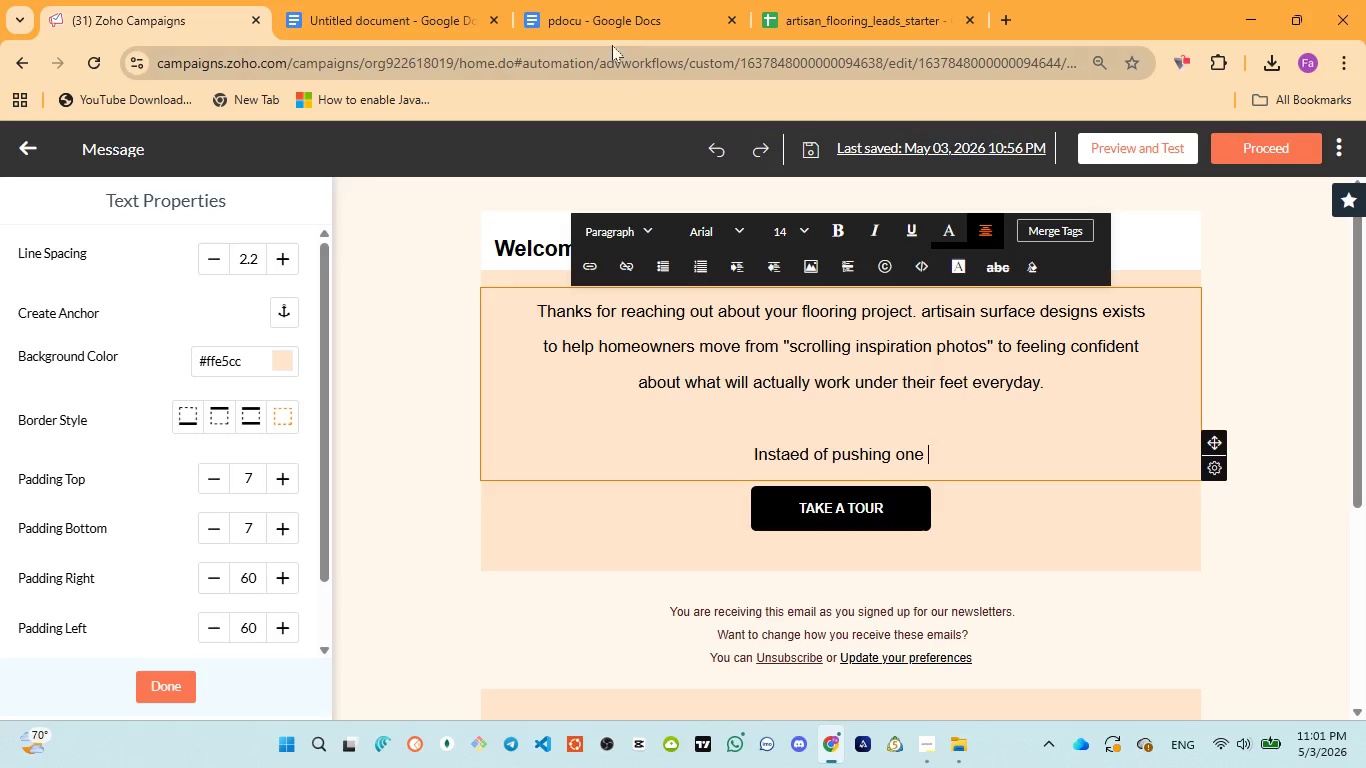 
left_click([596, 17])
 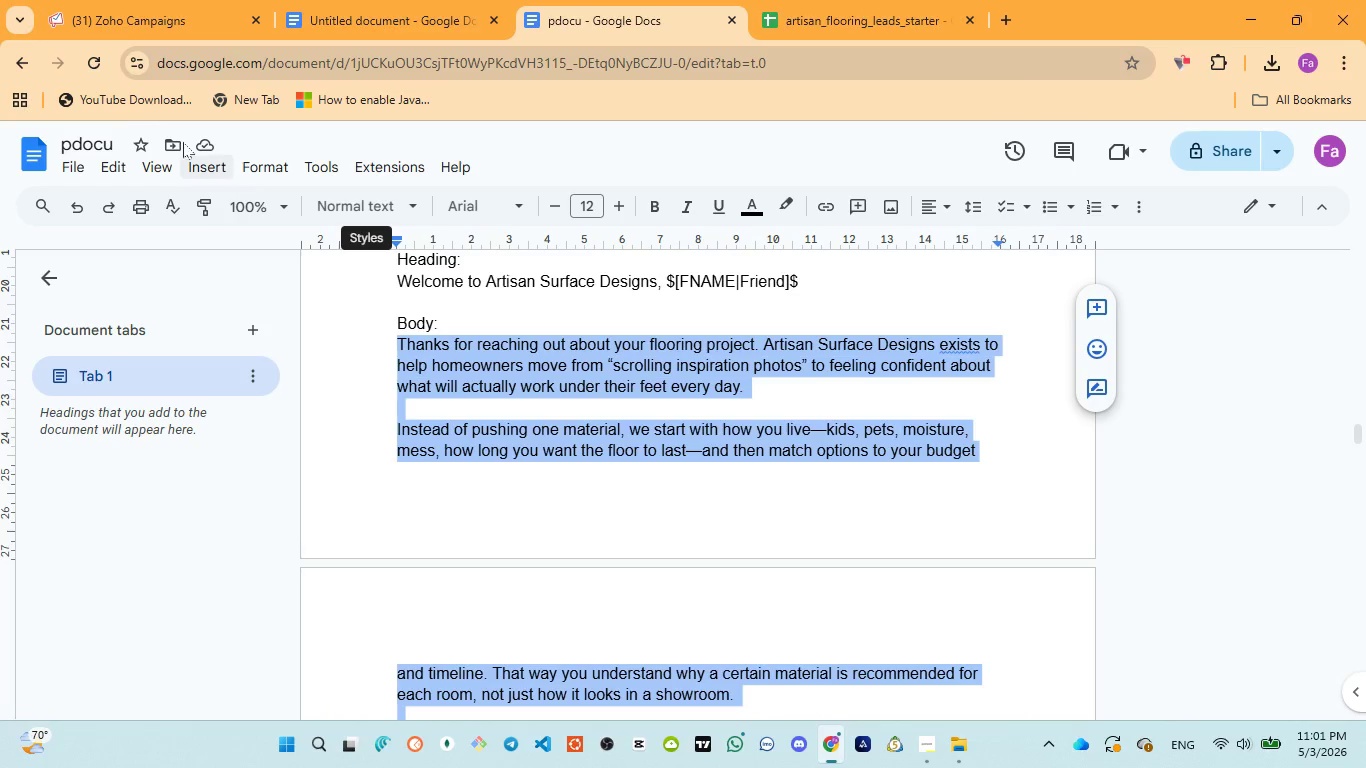 
left_click([116, 33])
 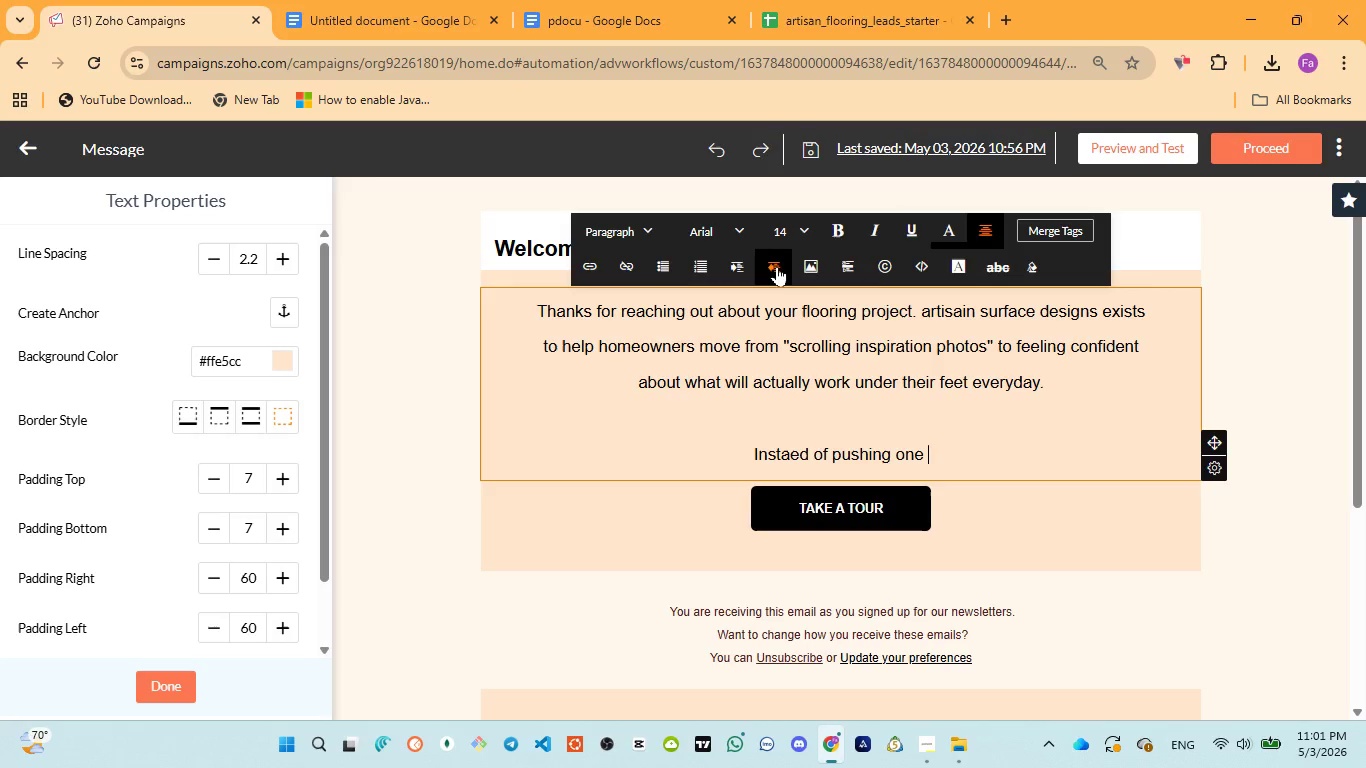 
type(material)
 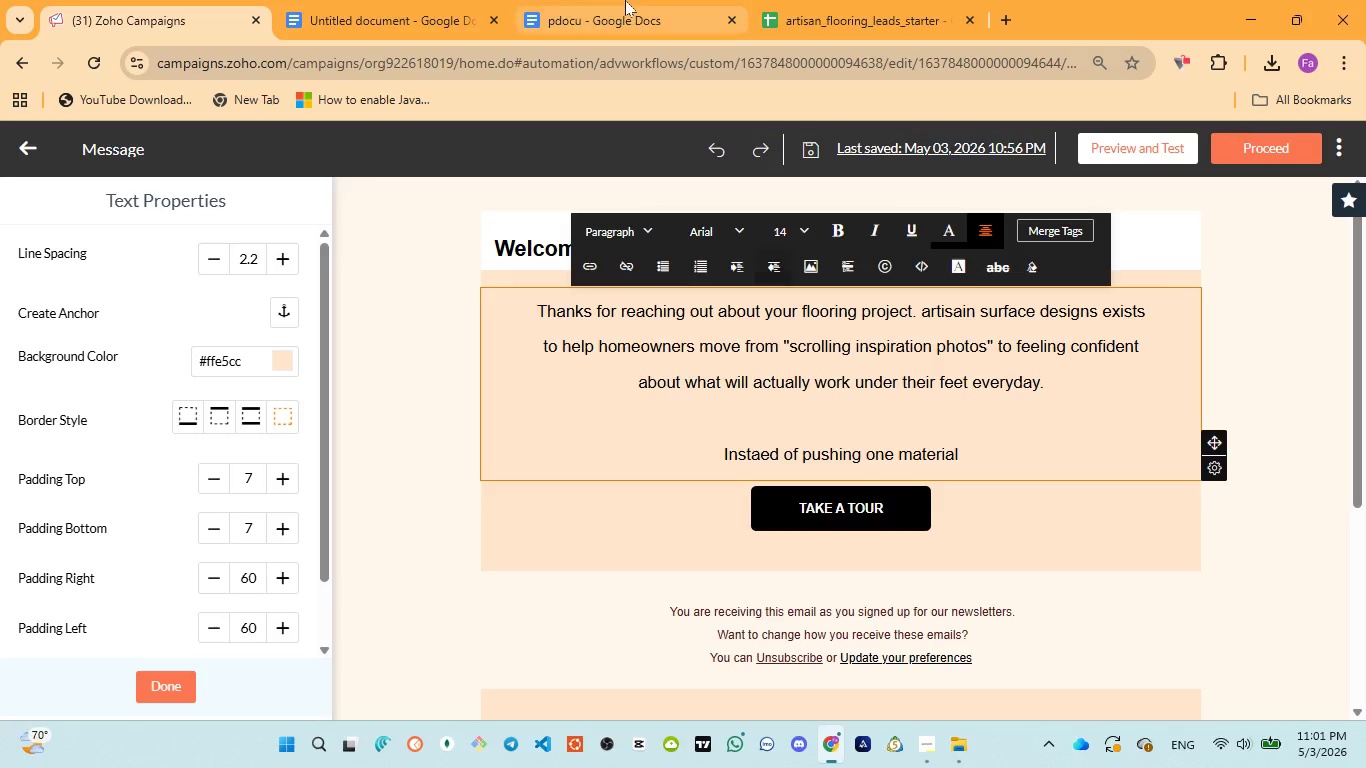 
left_click([617, 30])
 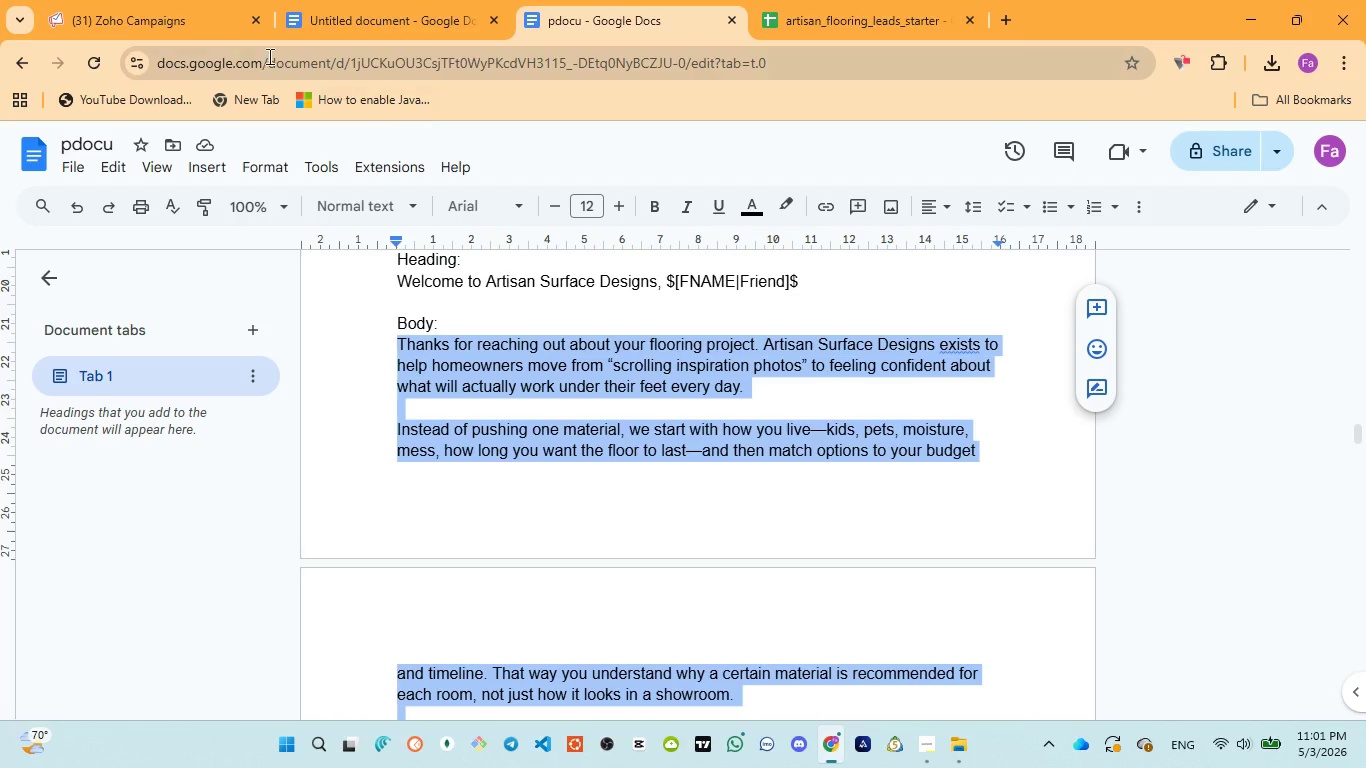 
left_click([179, 14])
 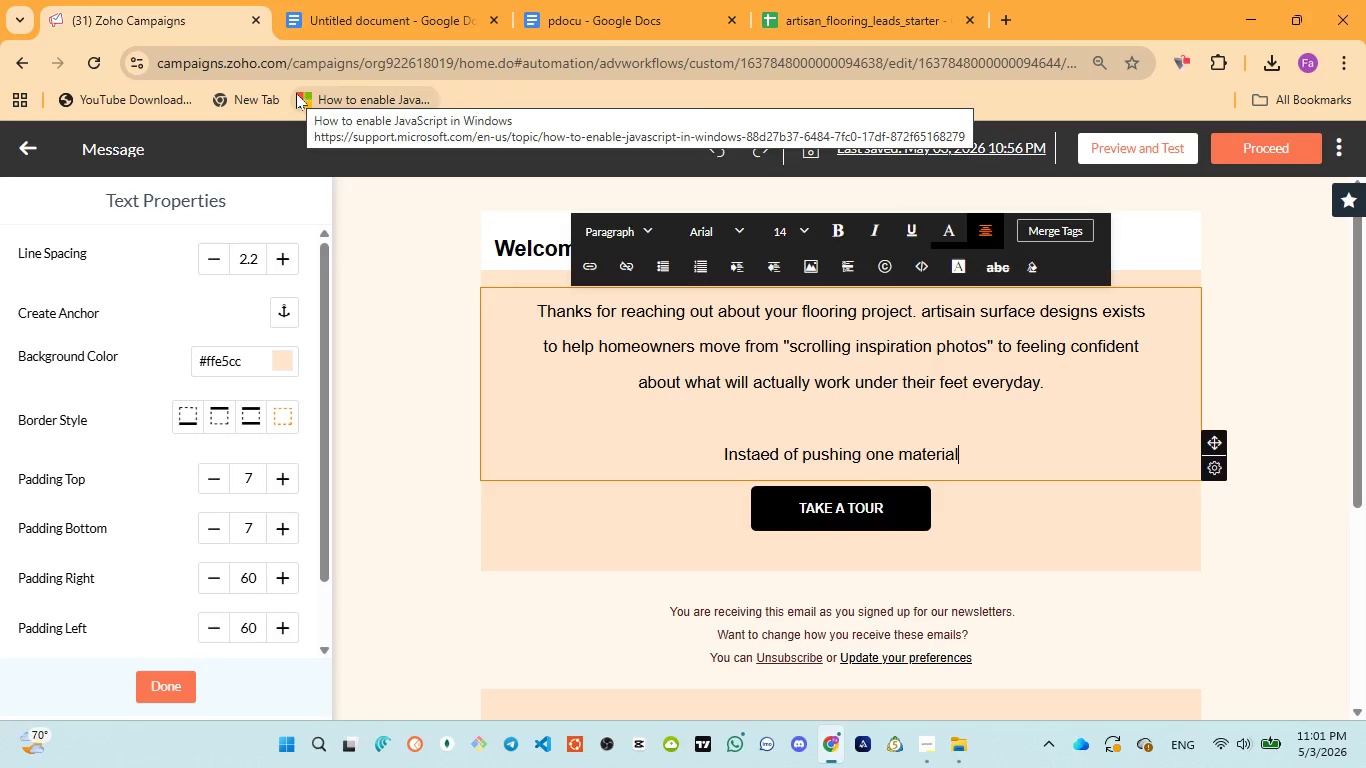 
type(, we start with how )
 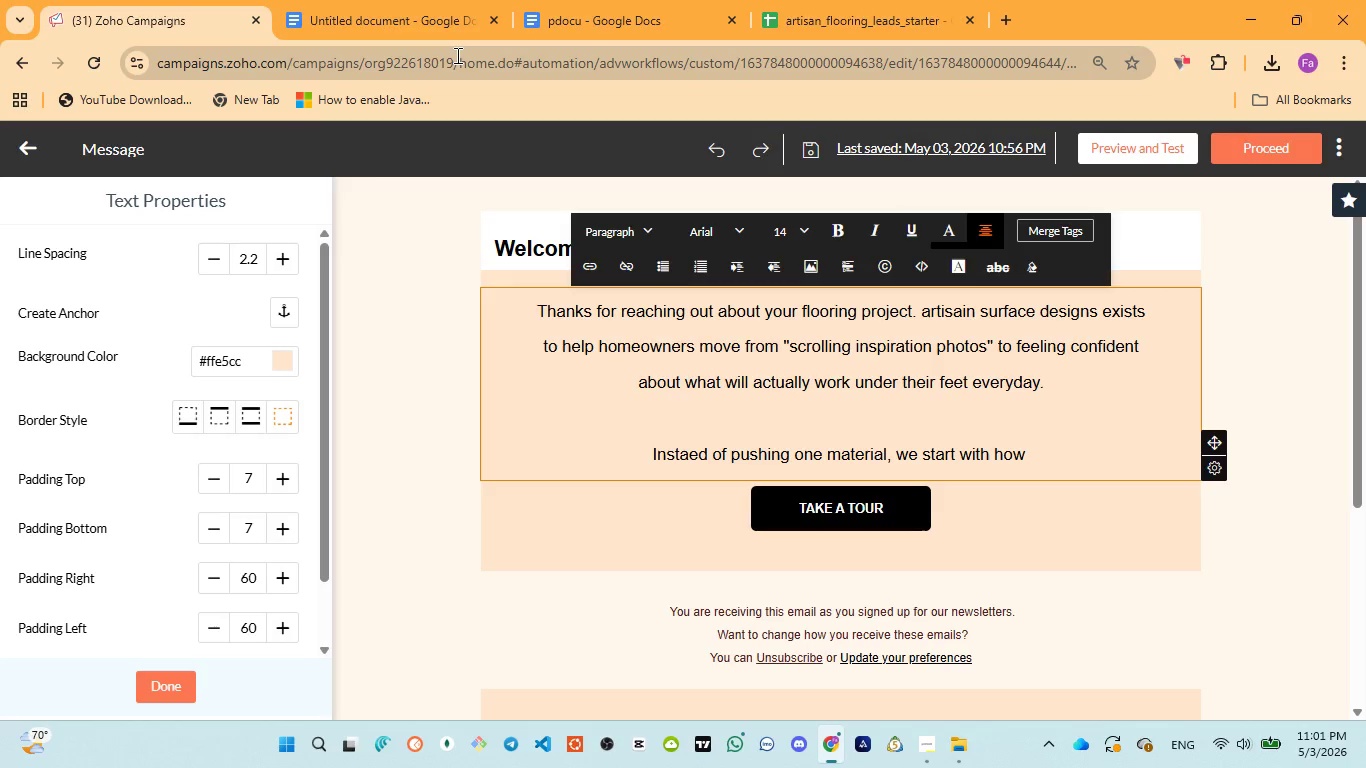 
left_click([628, 13])
 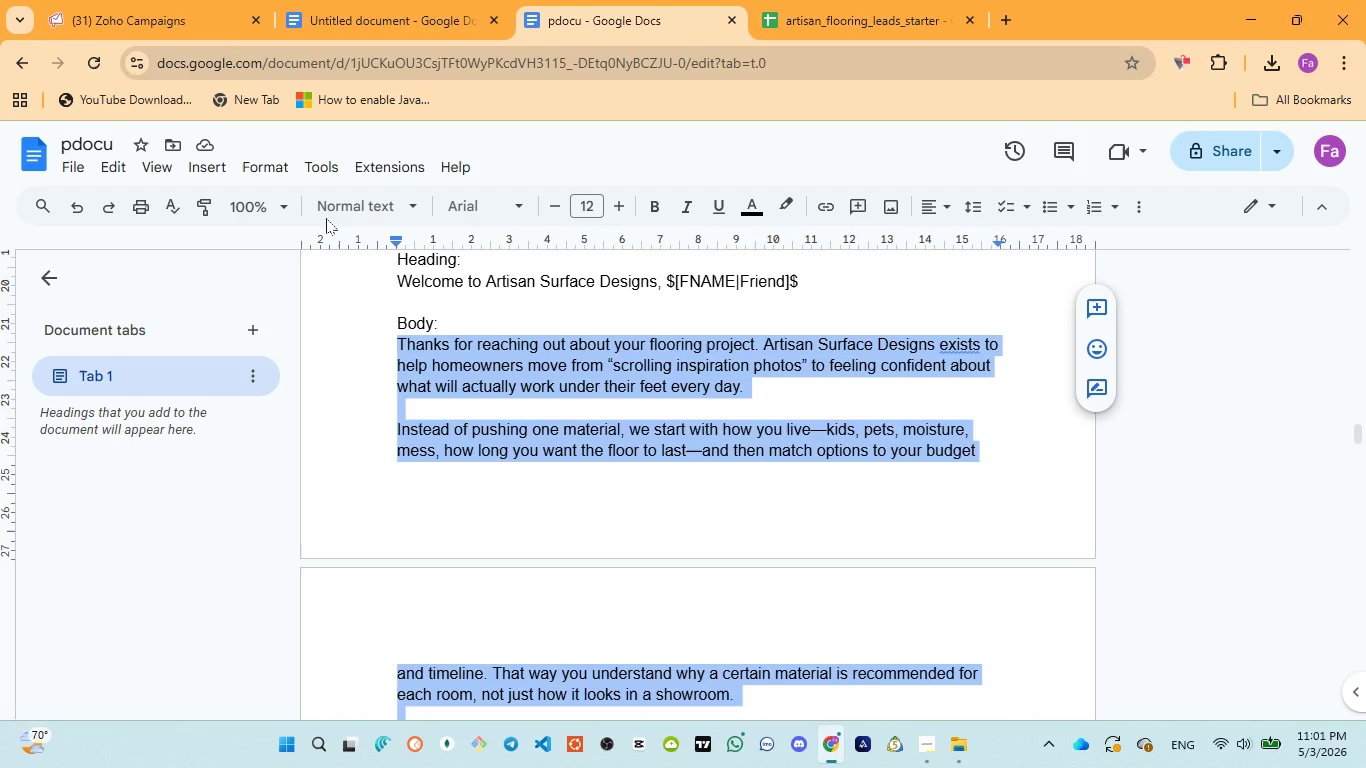 
left_click([155, 2])
 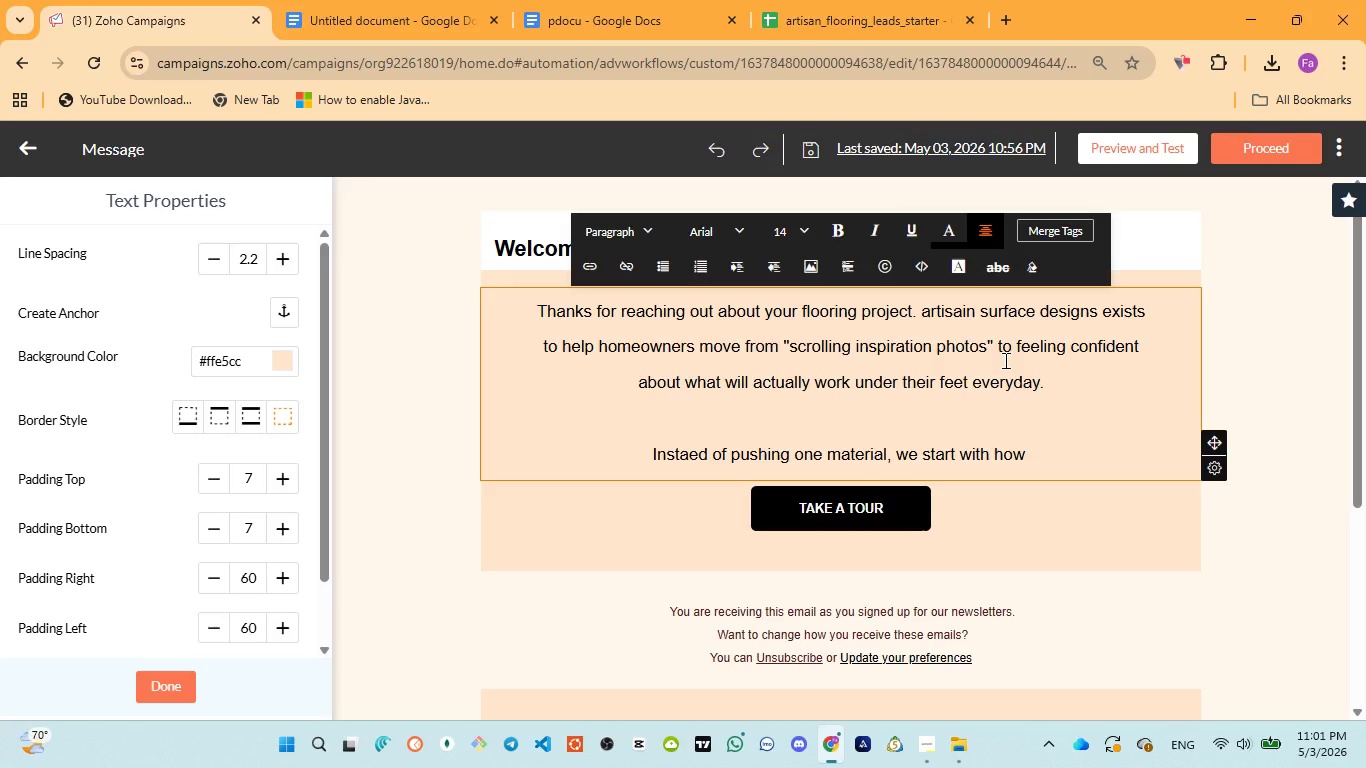 
type(you live kids )
 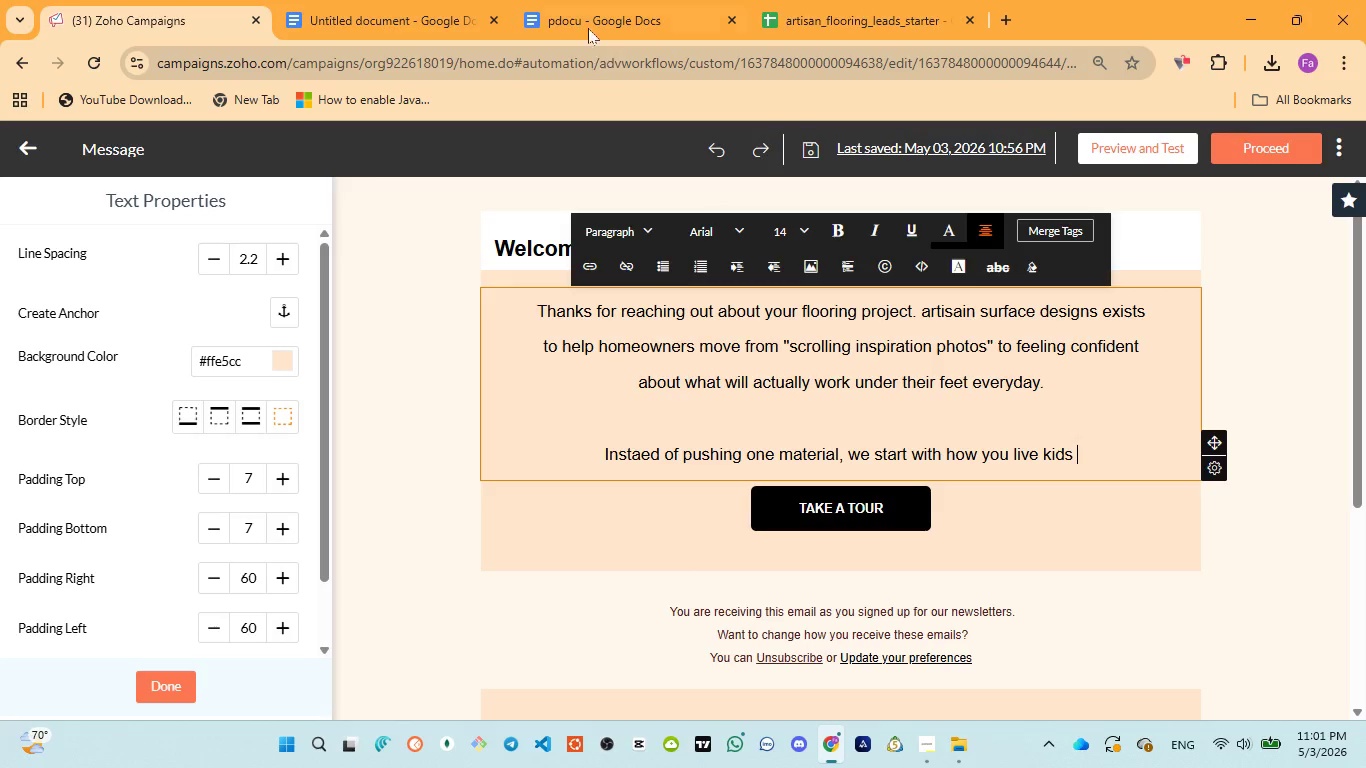 
left_click([583, 14])
 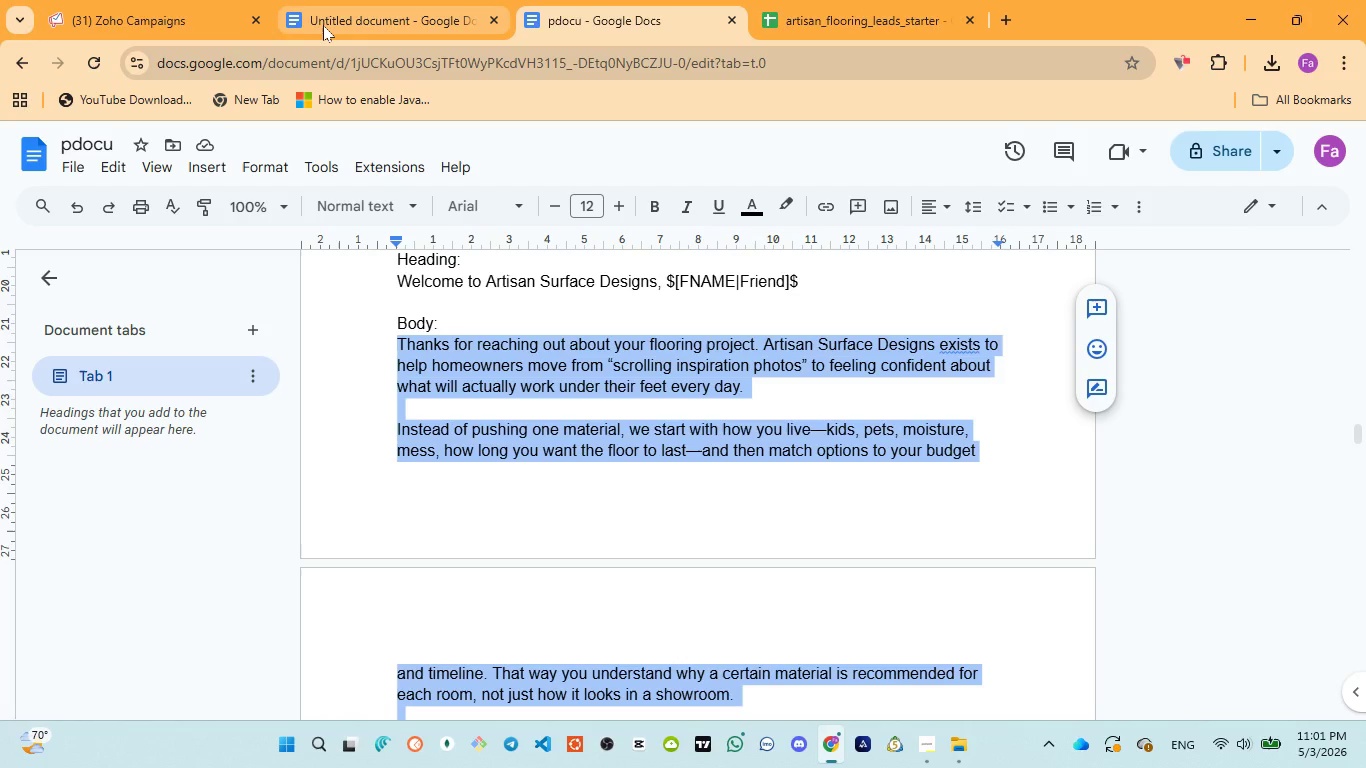 
left_click([121, 30])
 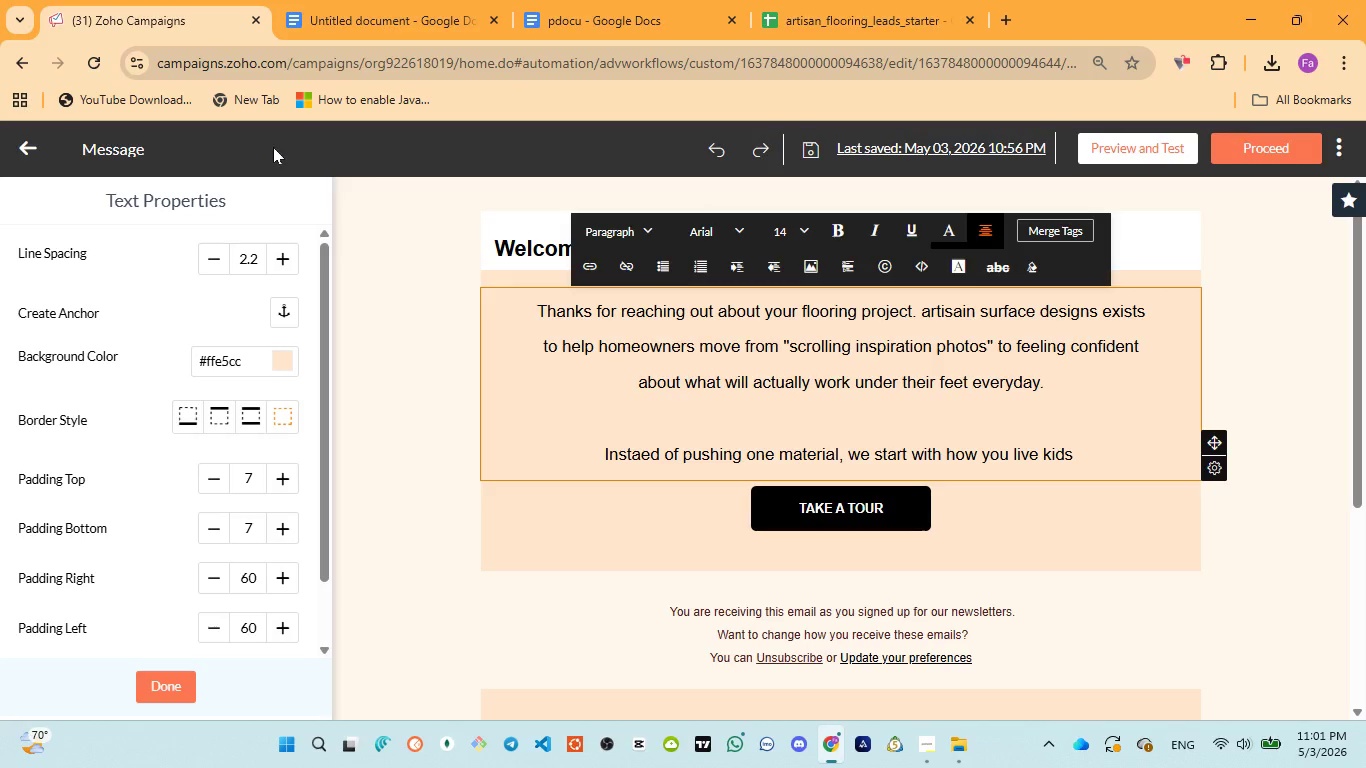 
key(ArrowLeft)
 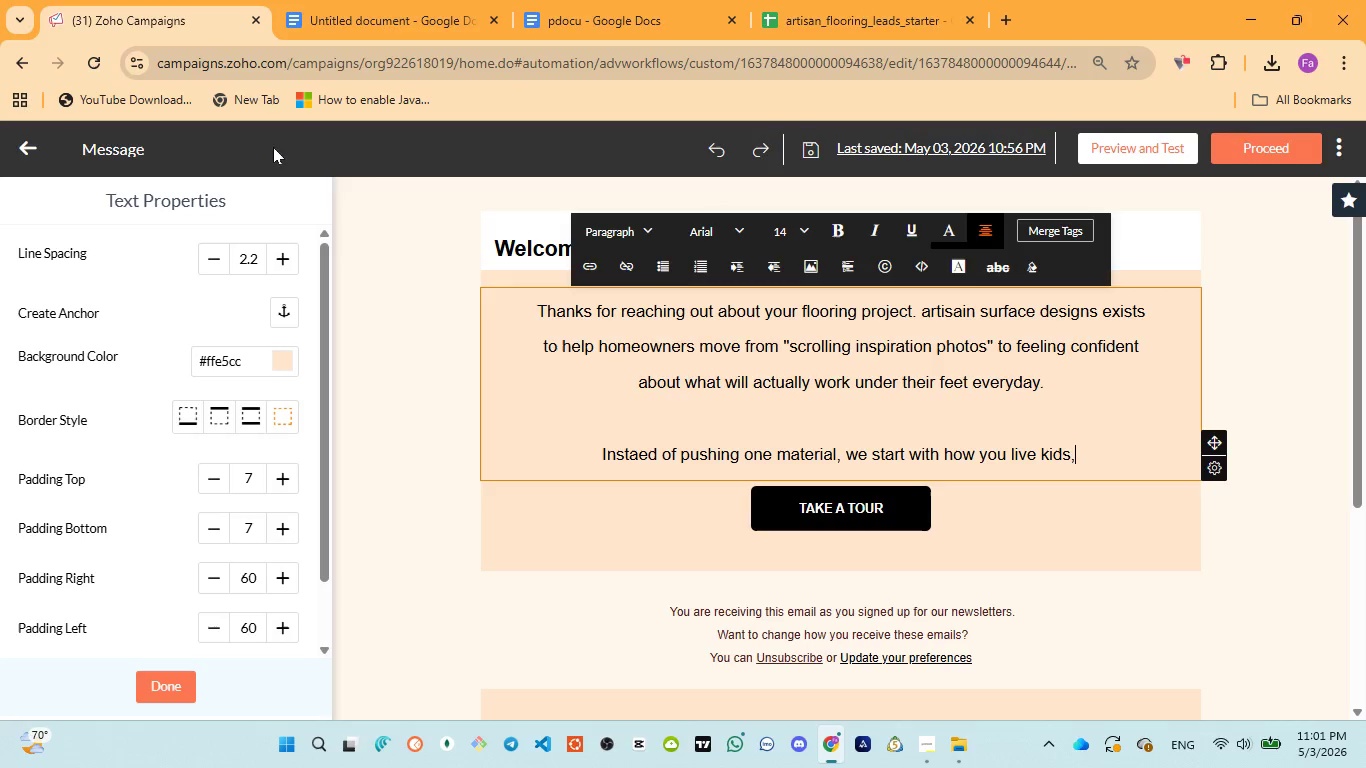 
type(, pets, mositures )
 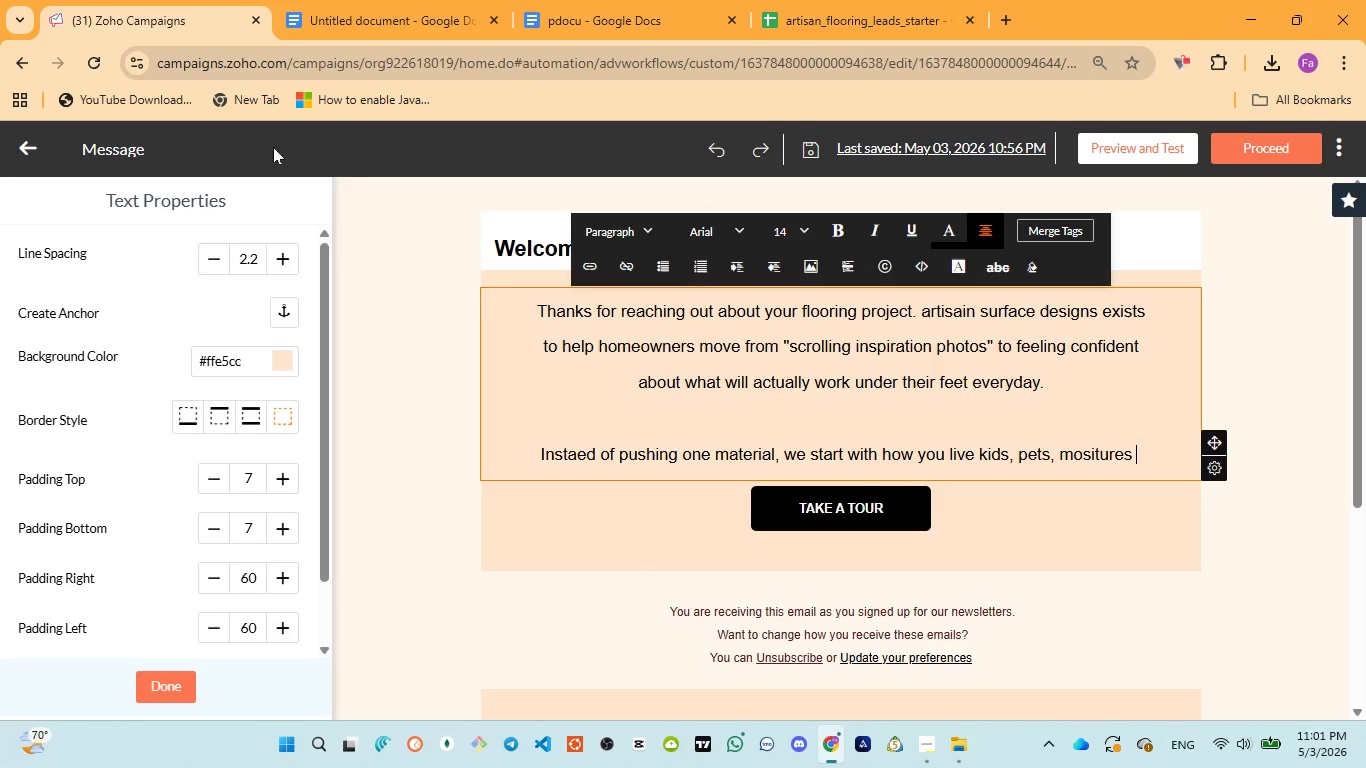 
wait(8.36)
 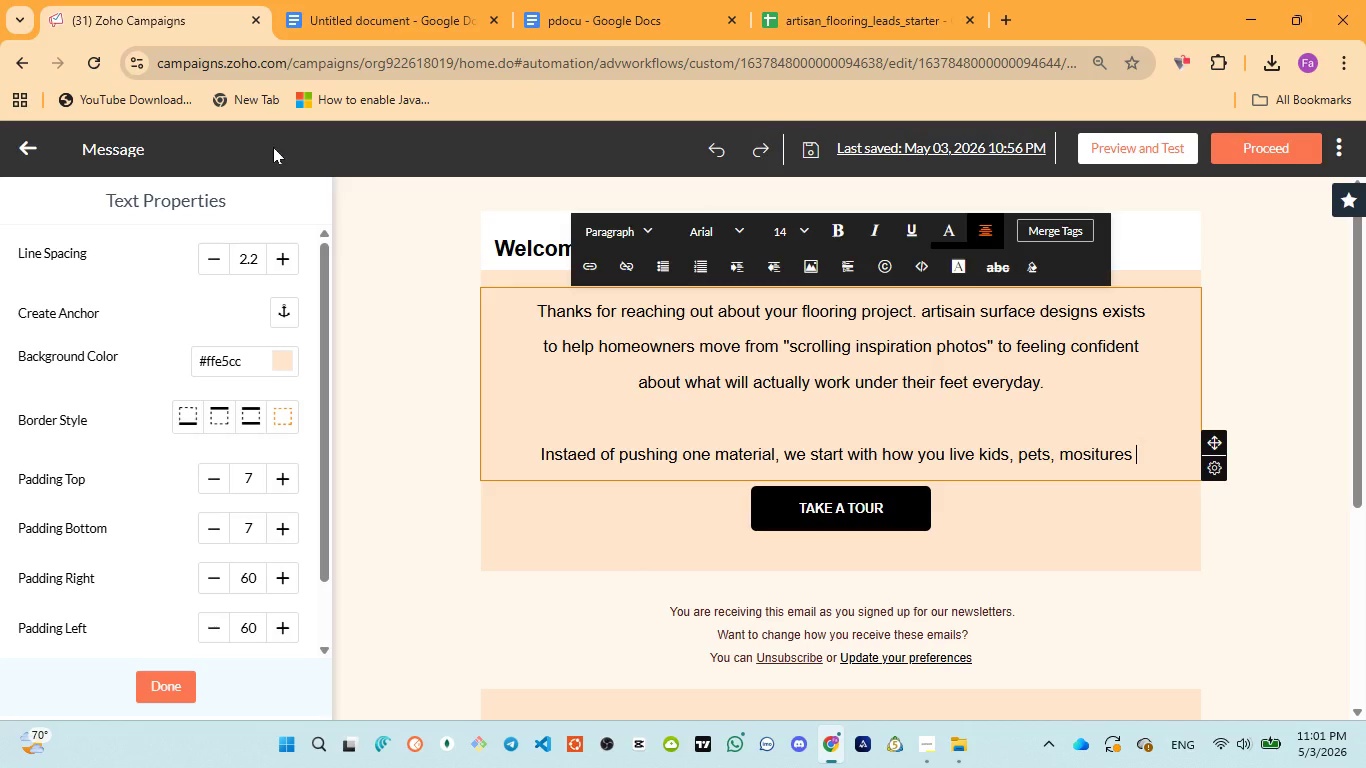 
left_click([578, 29])
 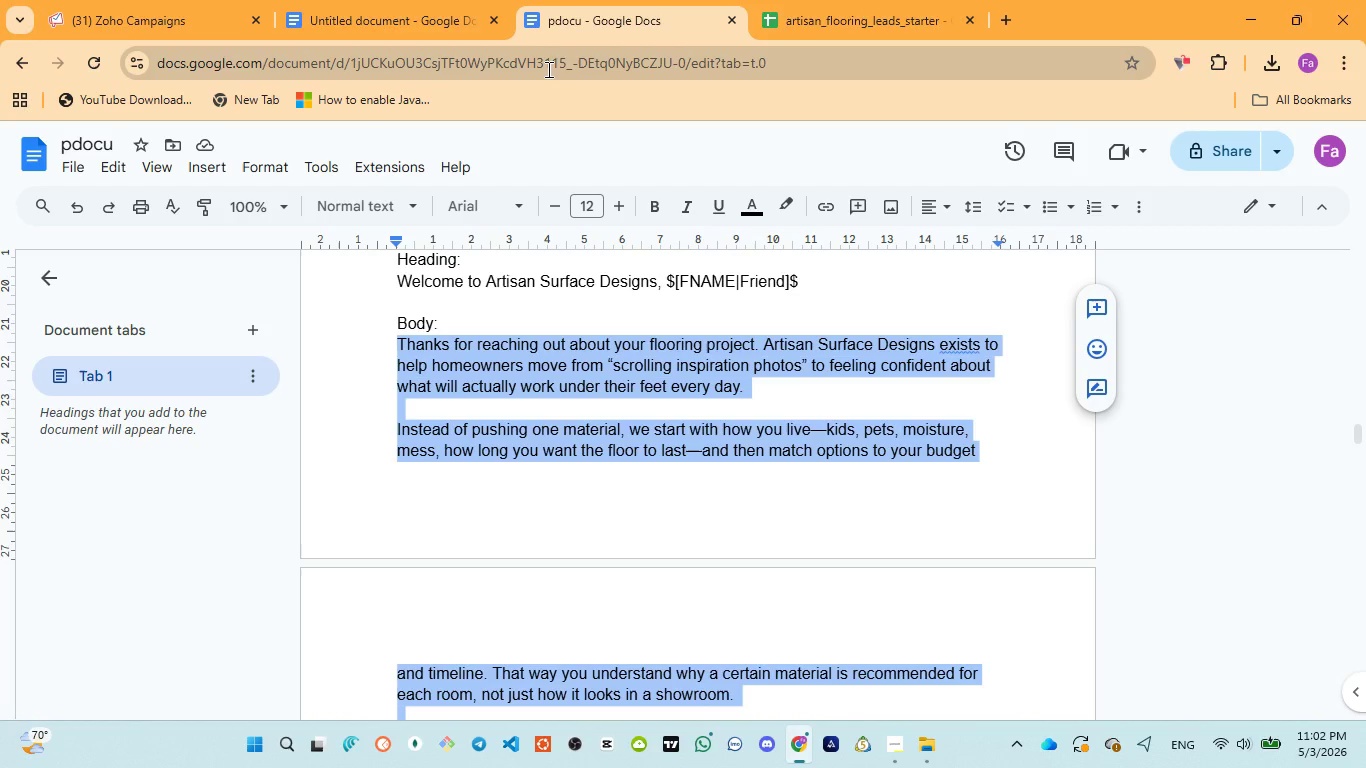 
wait(7.05)
 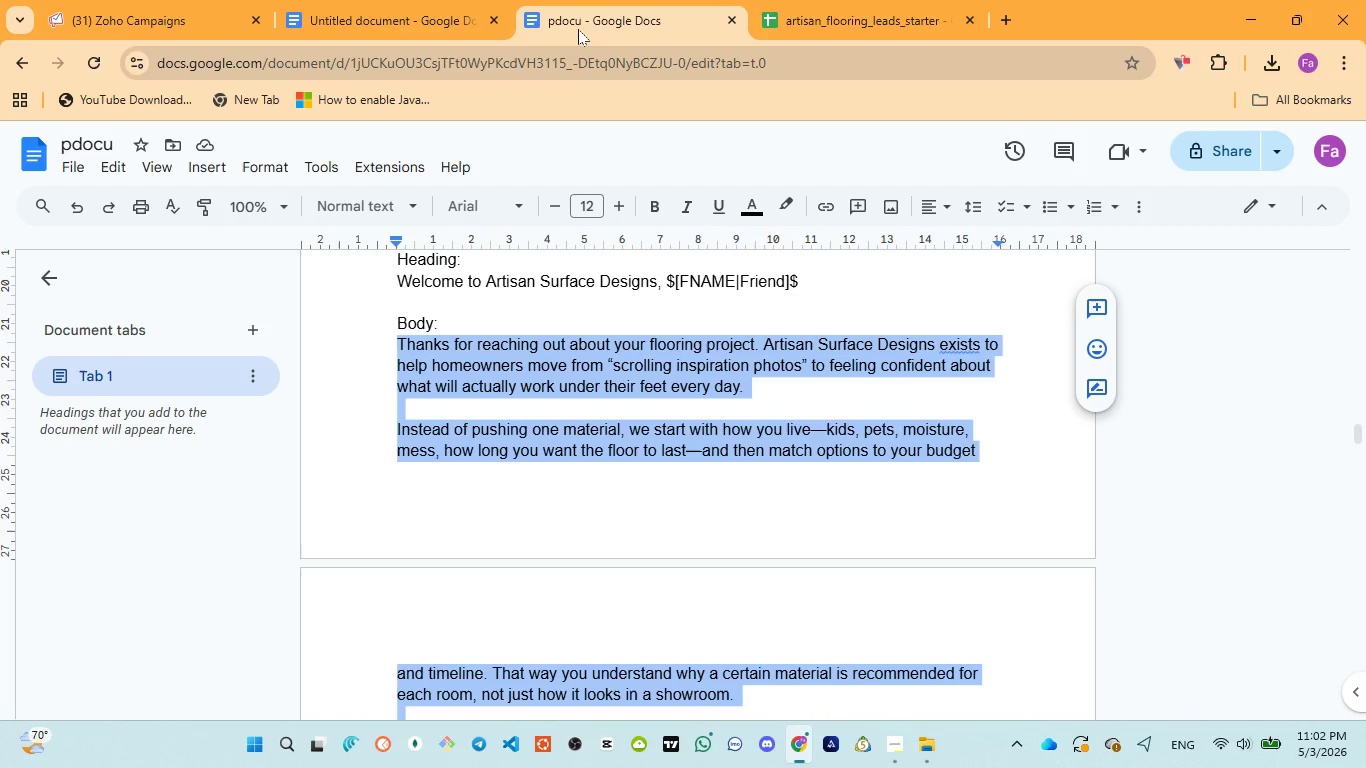 
left_click([157, 15])
 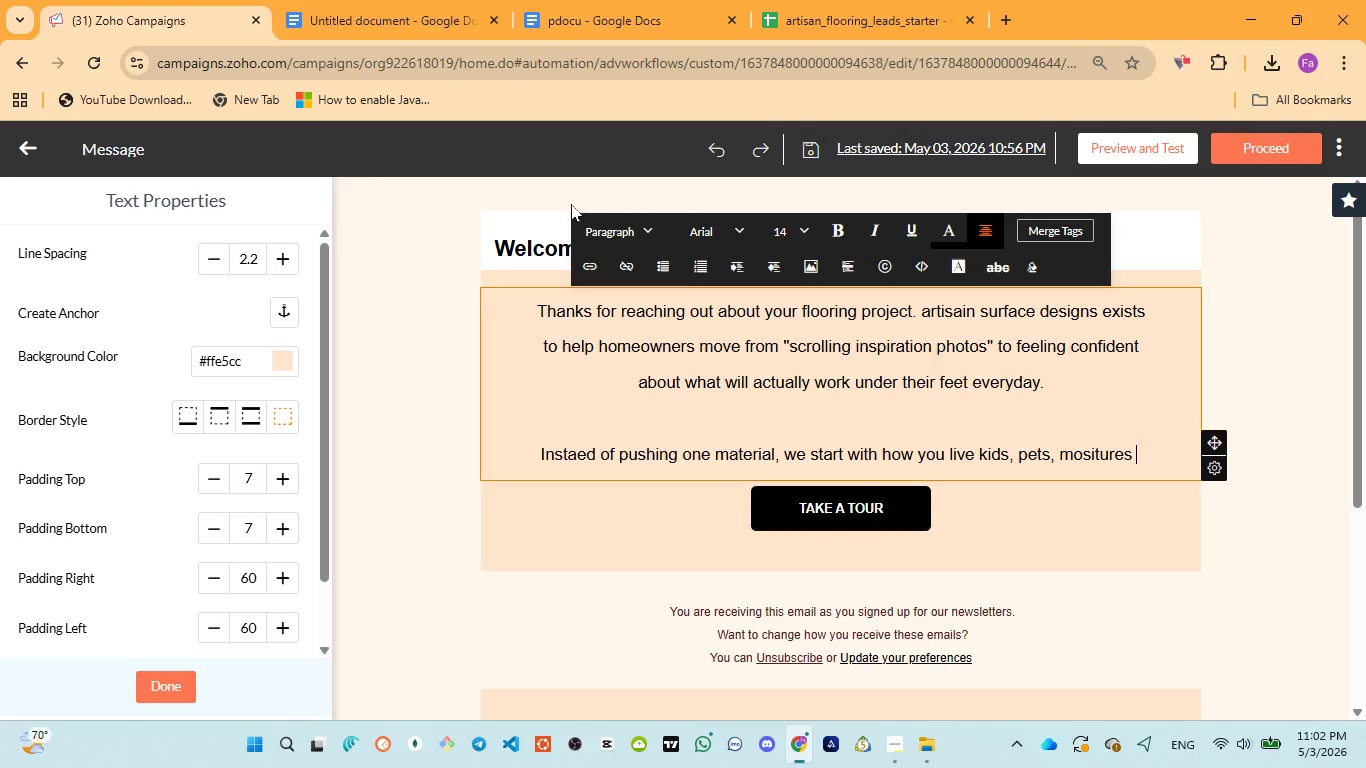 
key(ArrowLeft)
 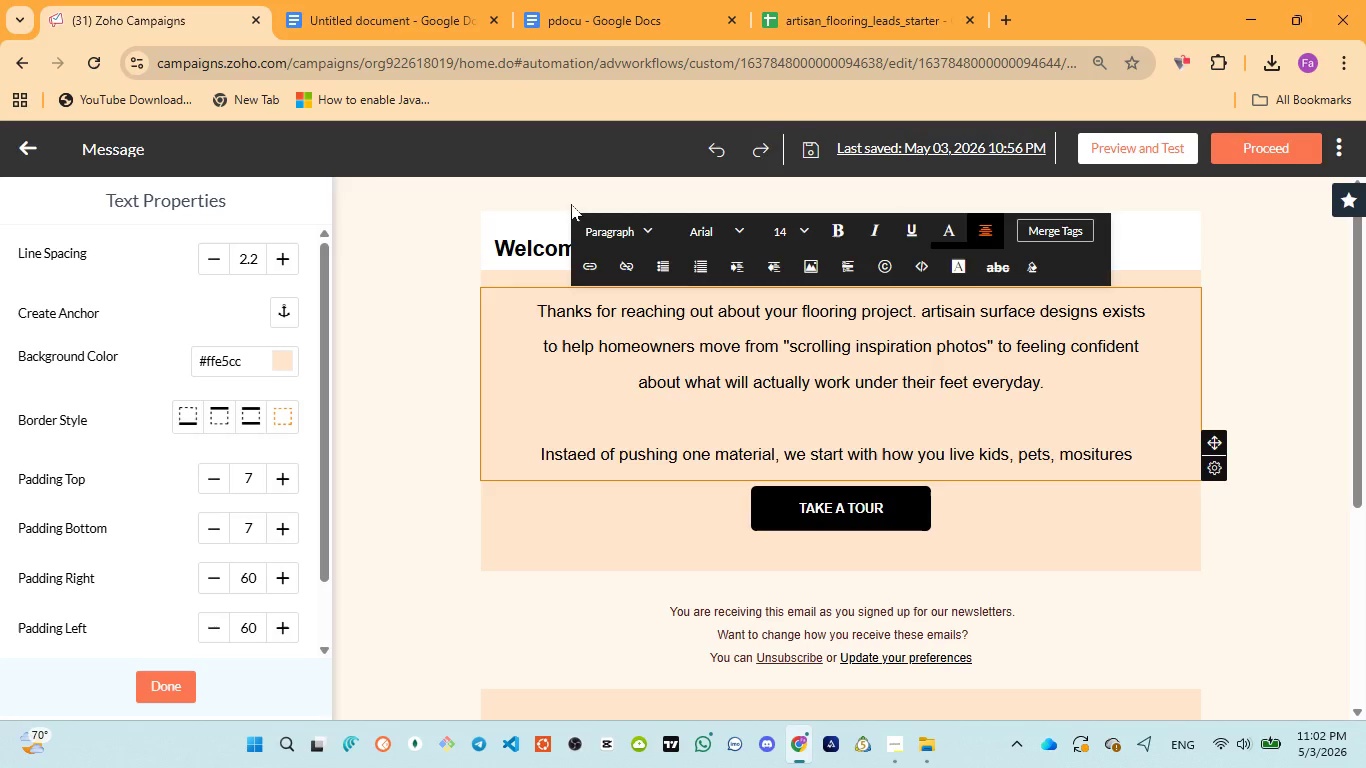 
key(Backspace)
type(, mess )
key(Backspace)
type(, how long you )
 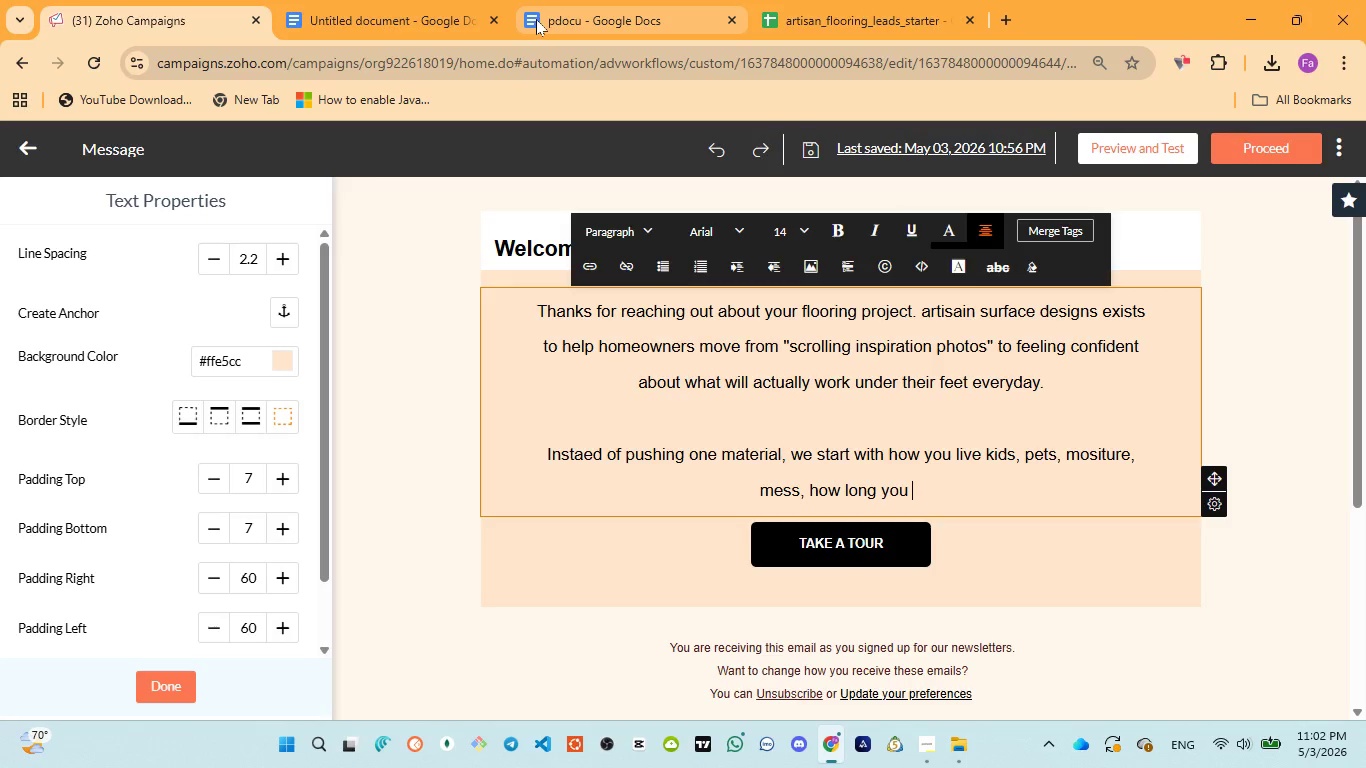 
left_click([537, 19])
 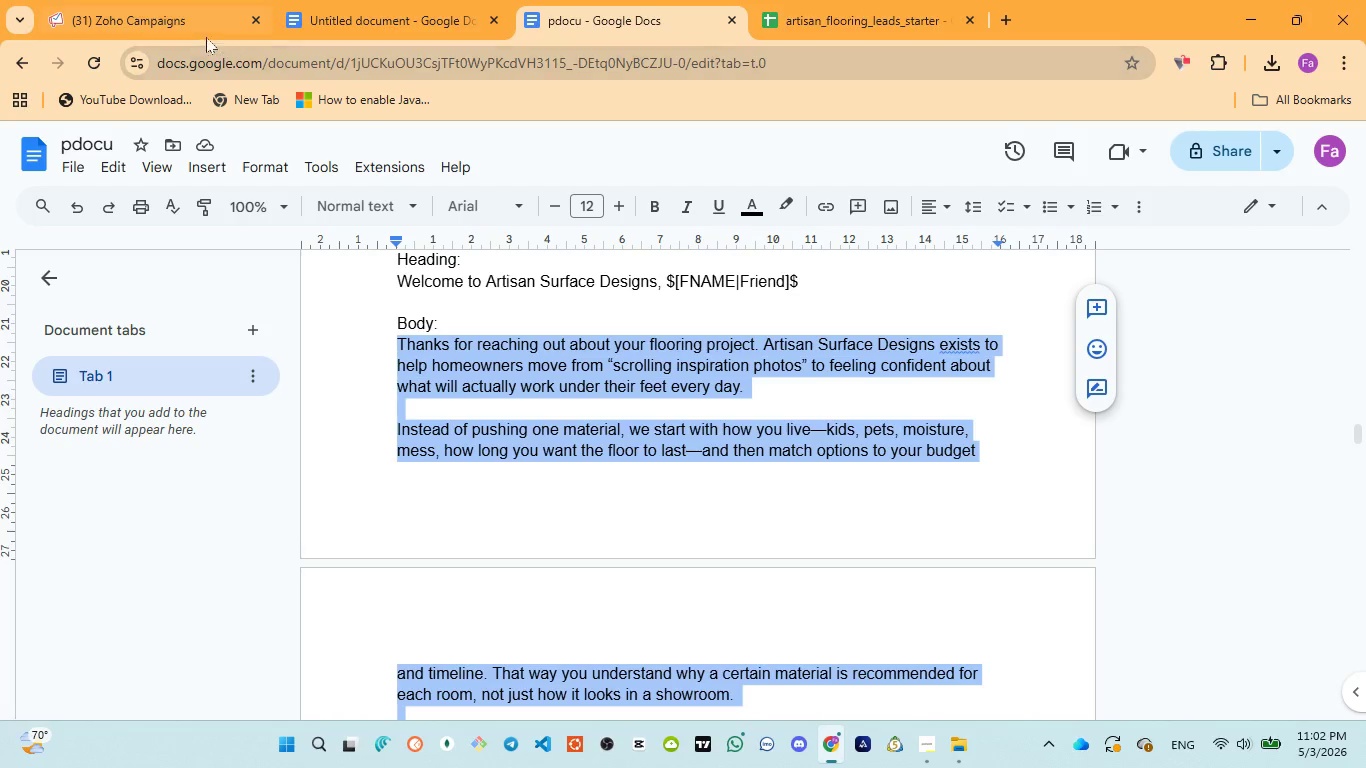 
left_click([178, 27])
 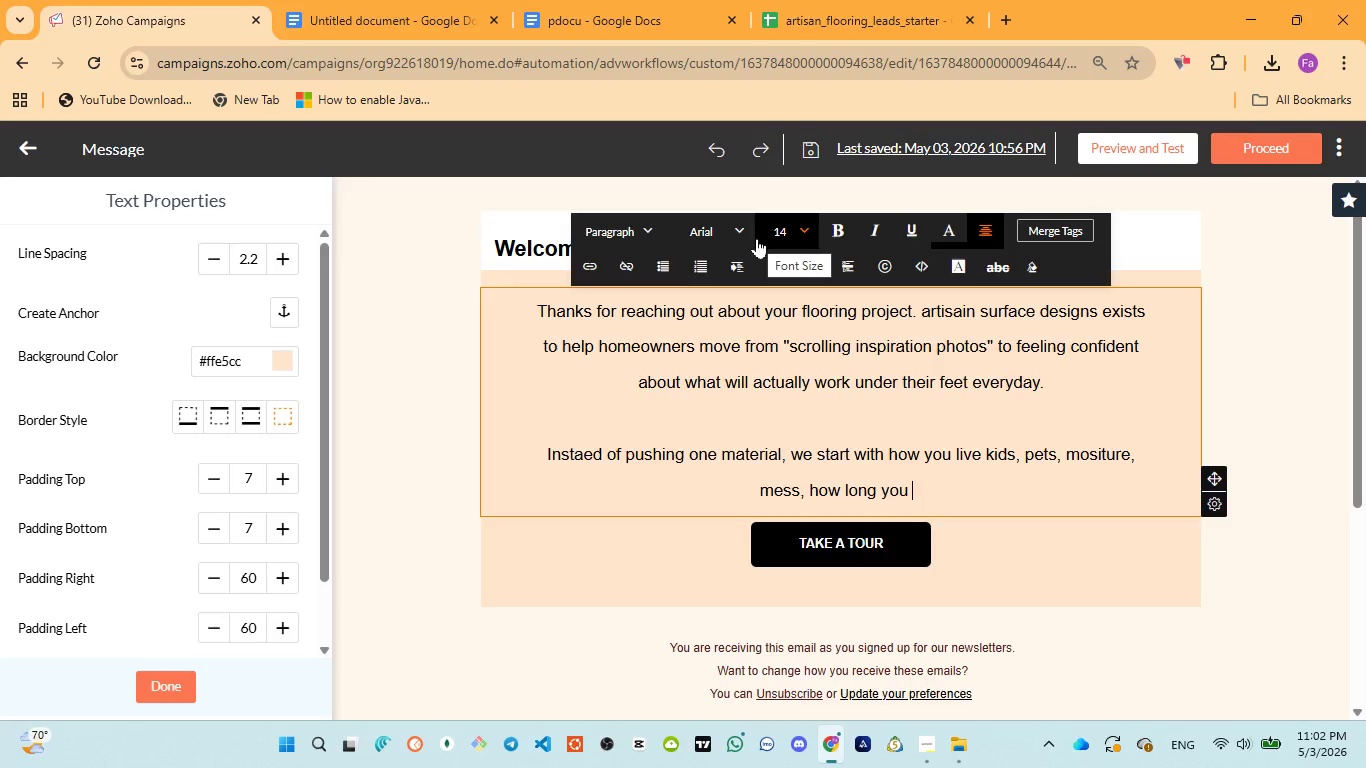 
type(want the floor )
 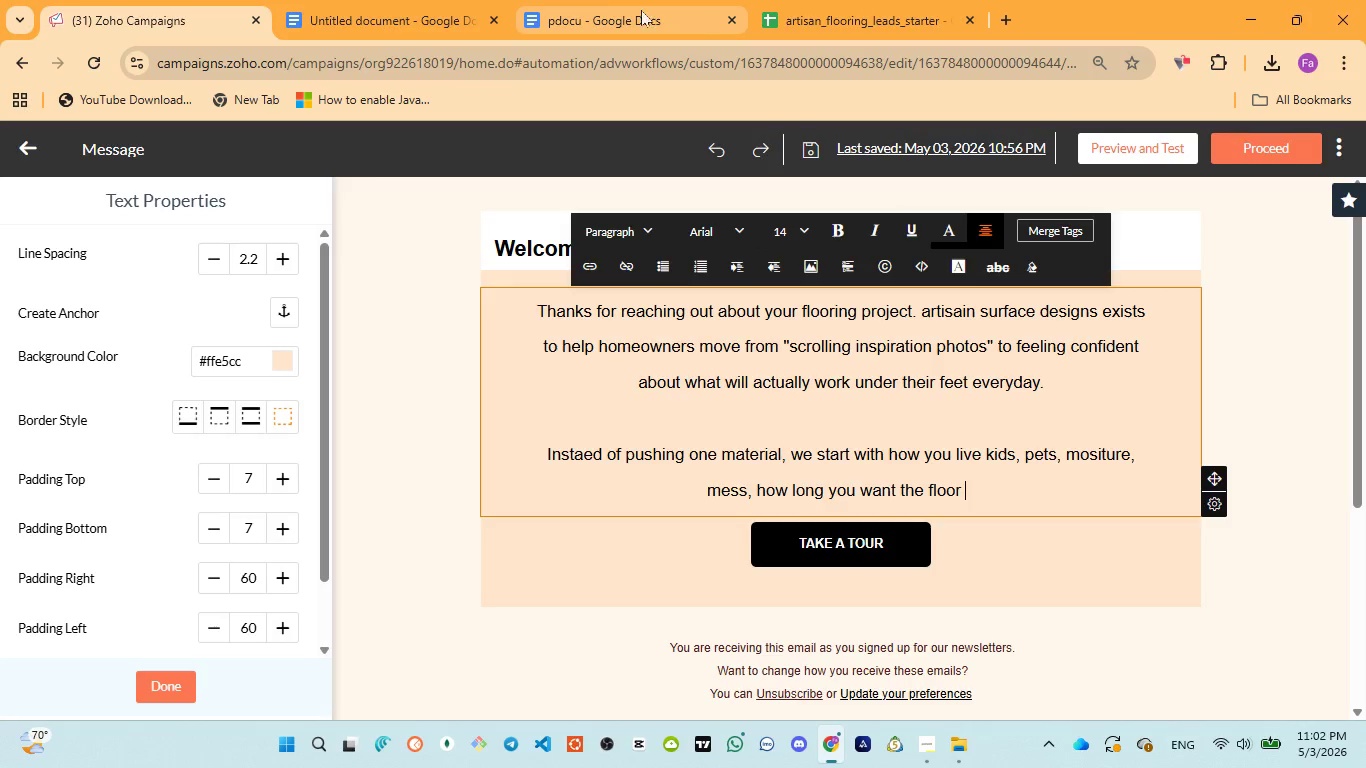 
left_click([623, 8])
 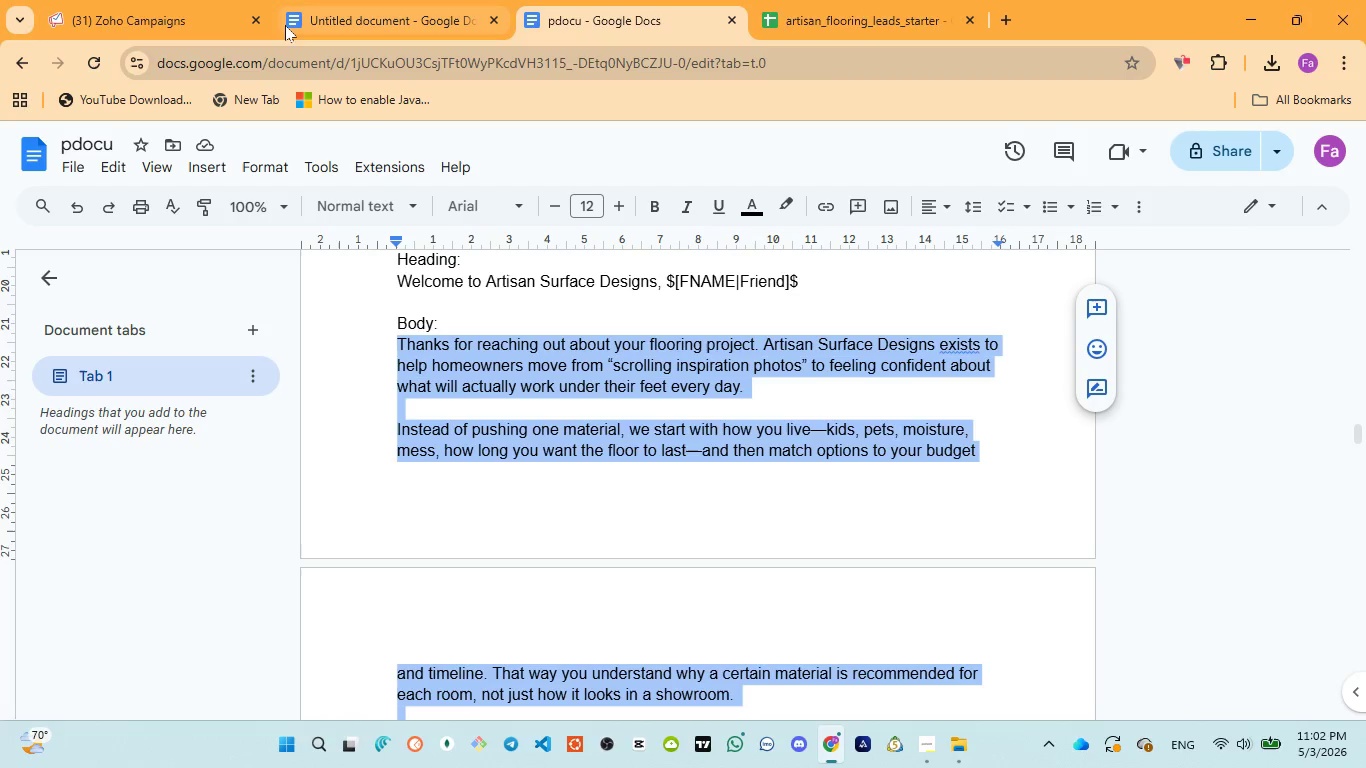 
left_click([175, 10])
 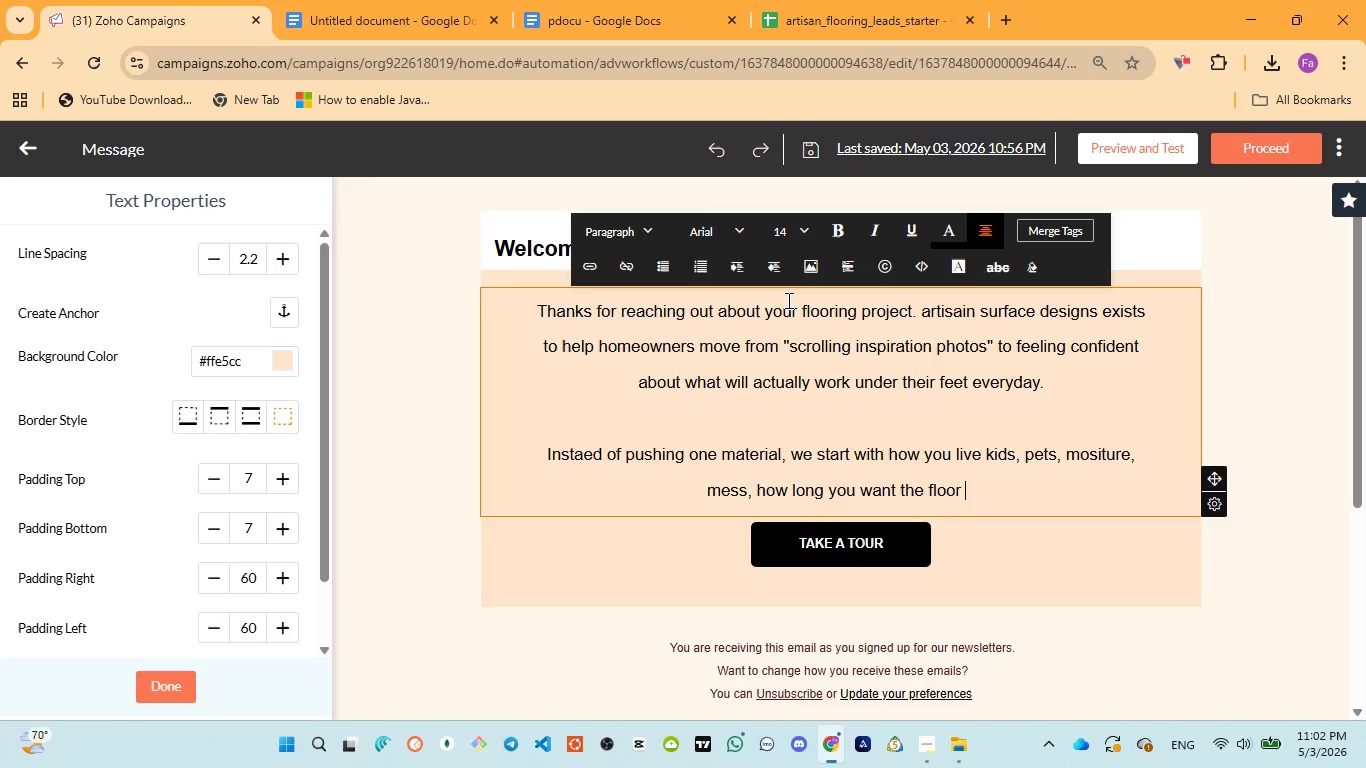 
type(to last )
 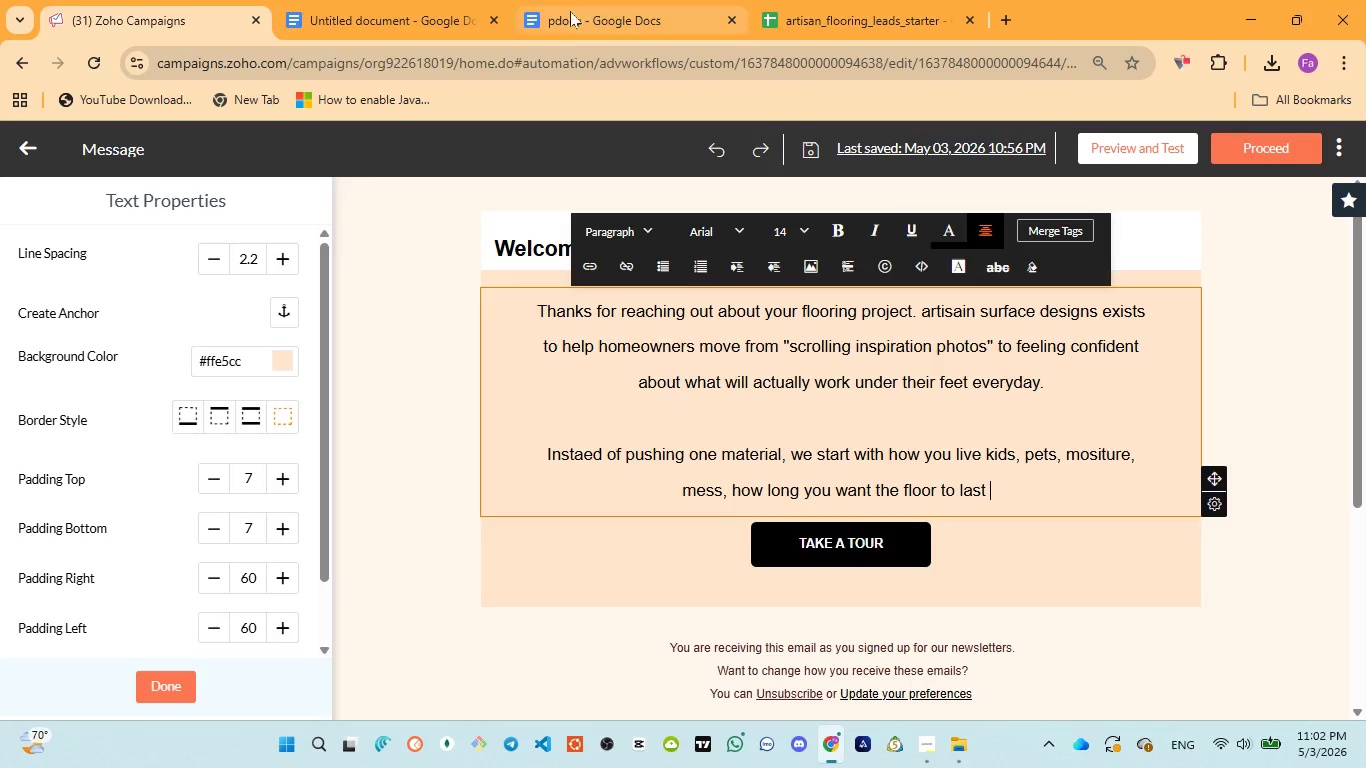 
left_click([569, 8])
 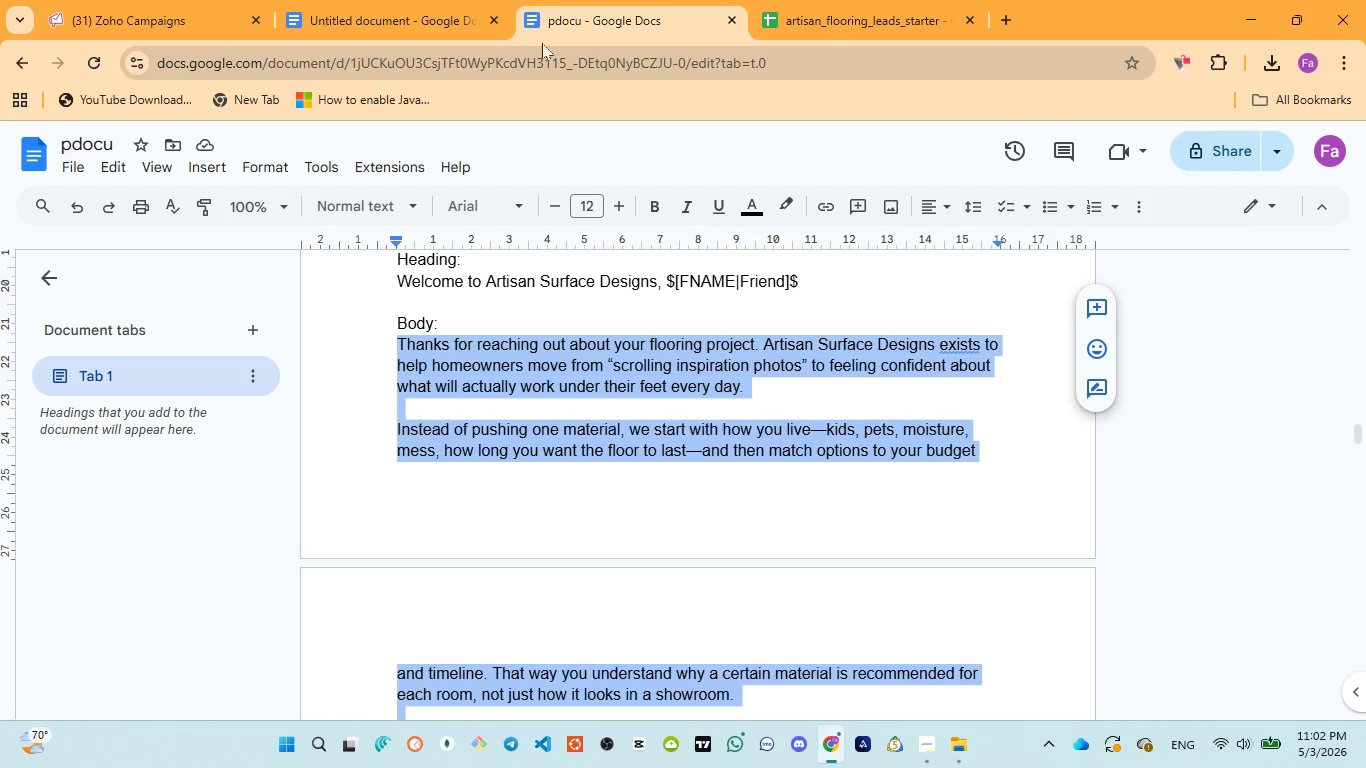 
left_click([149, 21])
 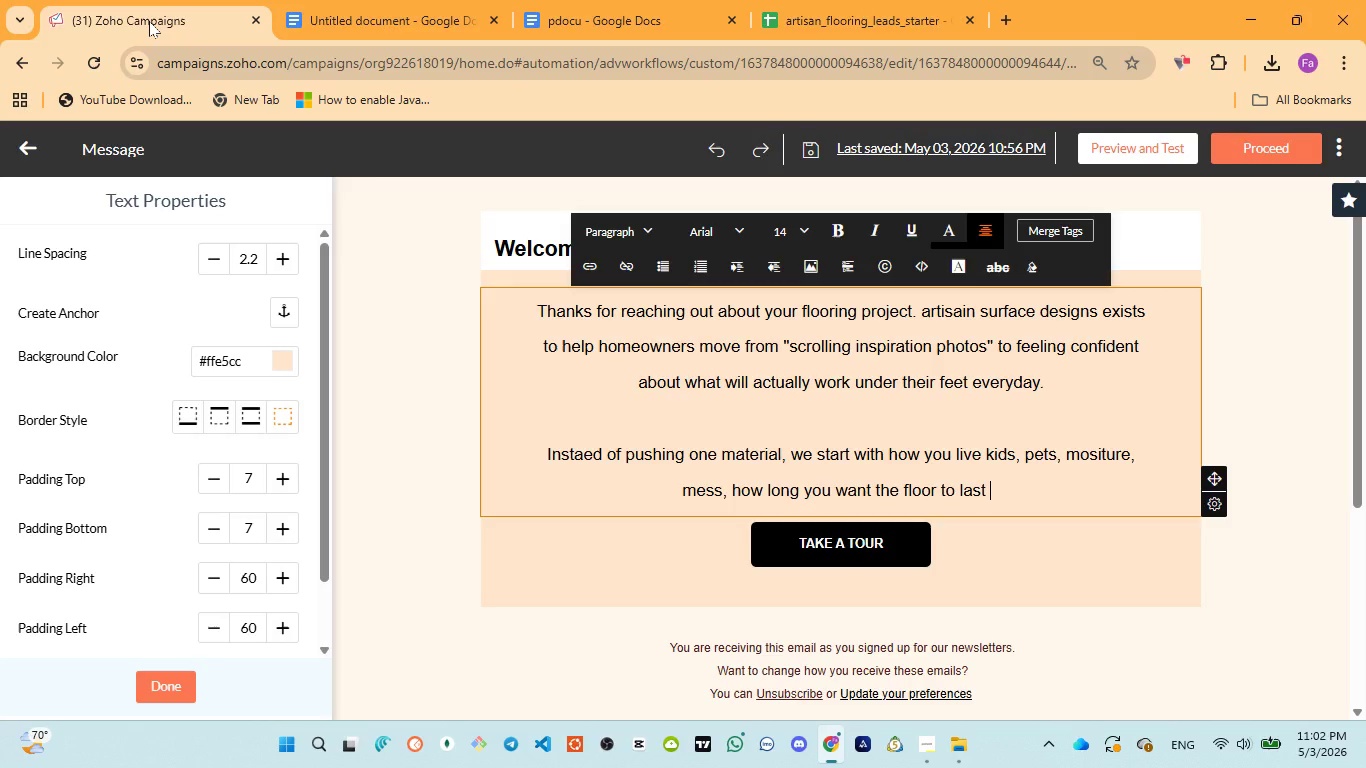 
type(and then match )
 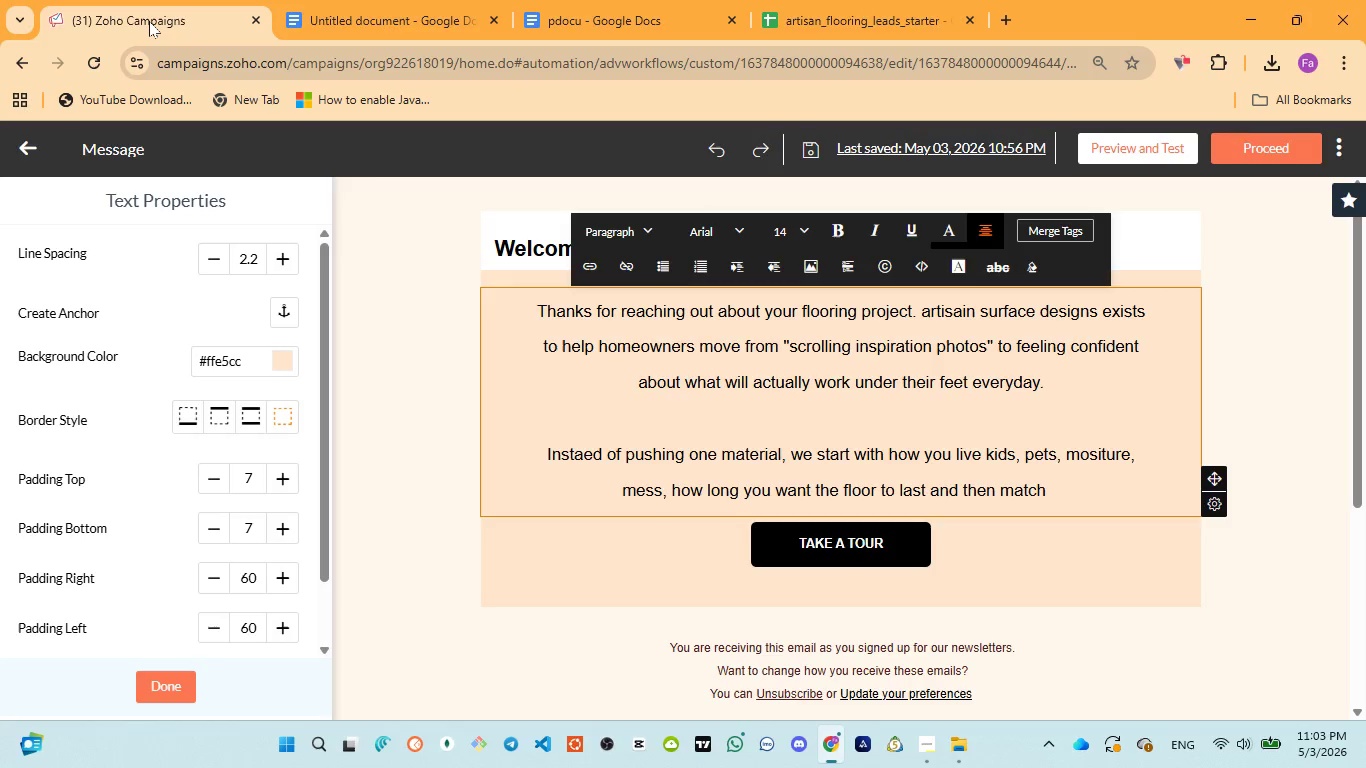 
wait(44.09)
 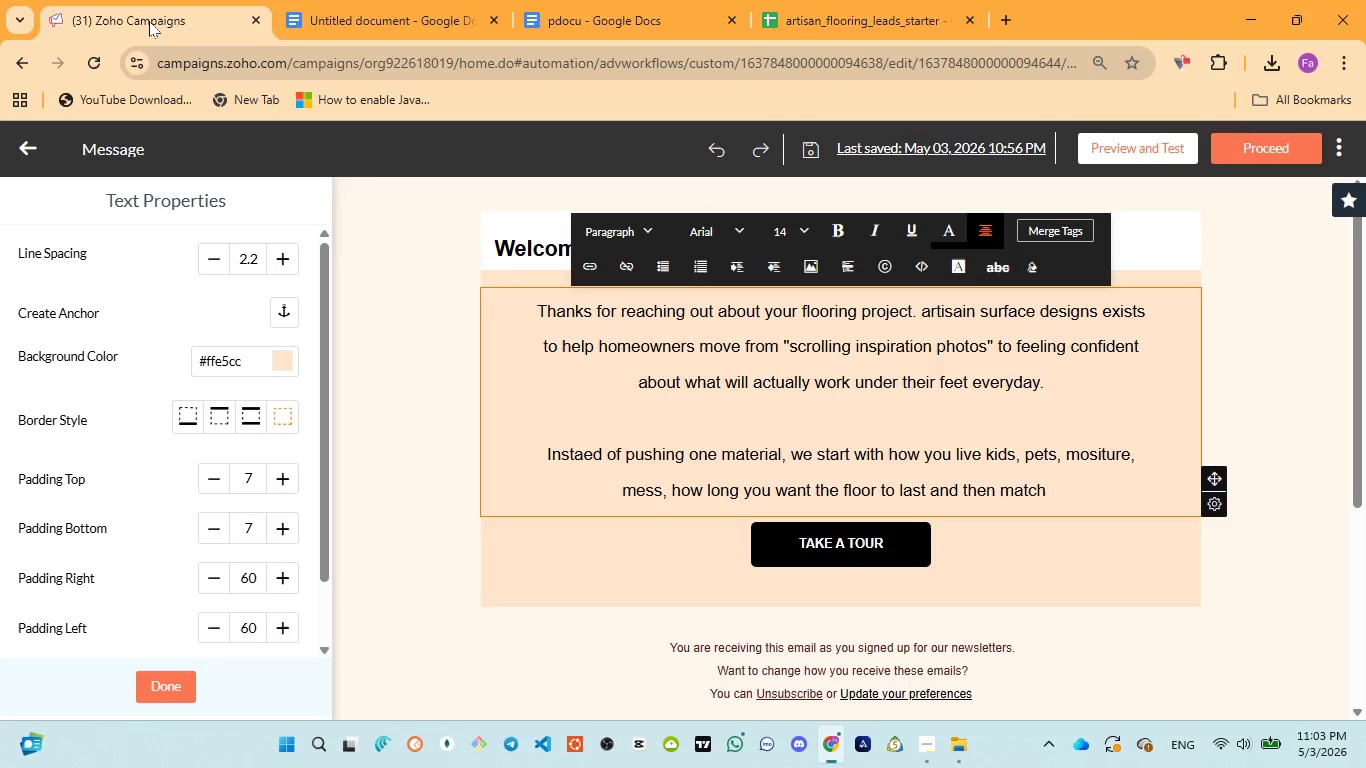 
left_click([572, 30])
 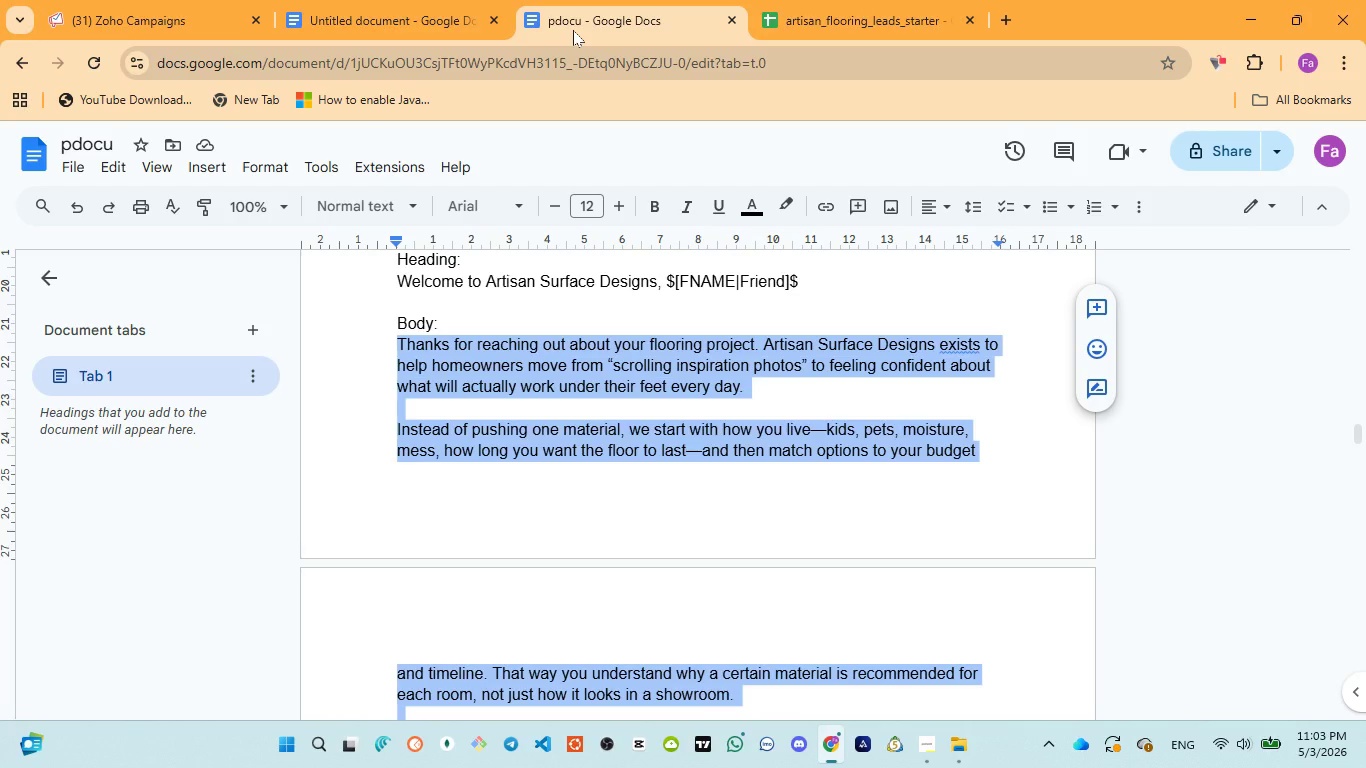 
wait(10.84)
 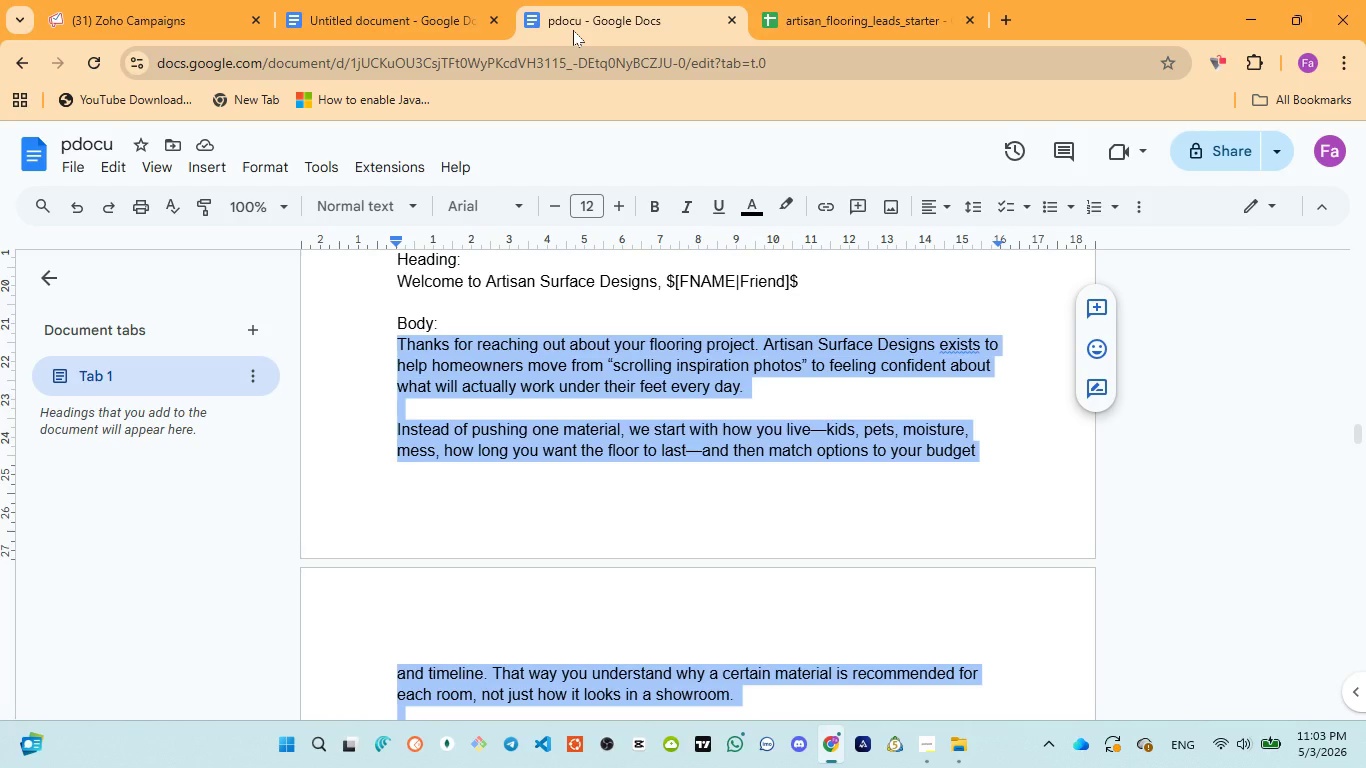 
left_click([94, 8])
 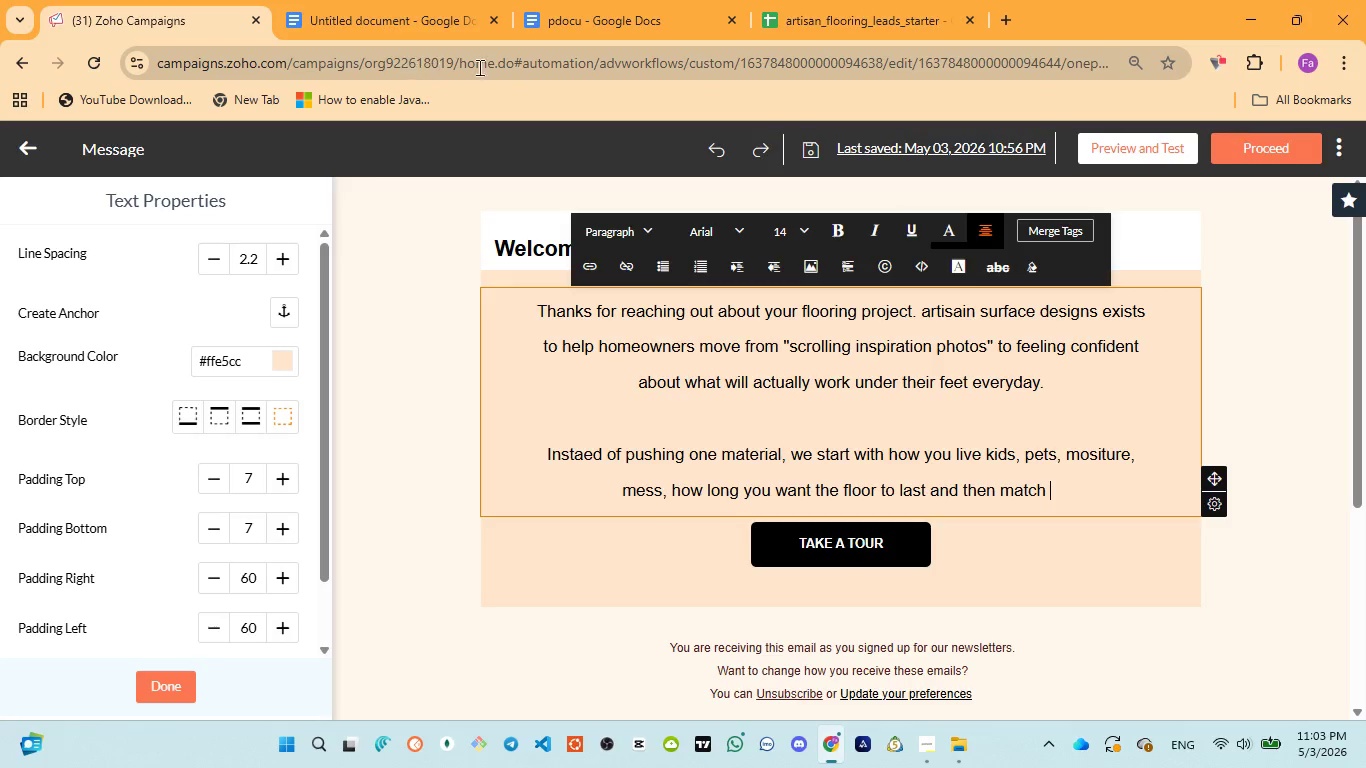 
left_click([584, 27])
 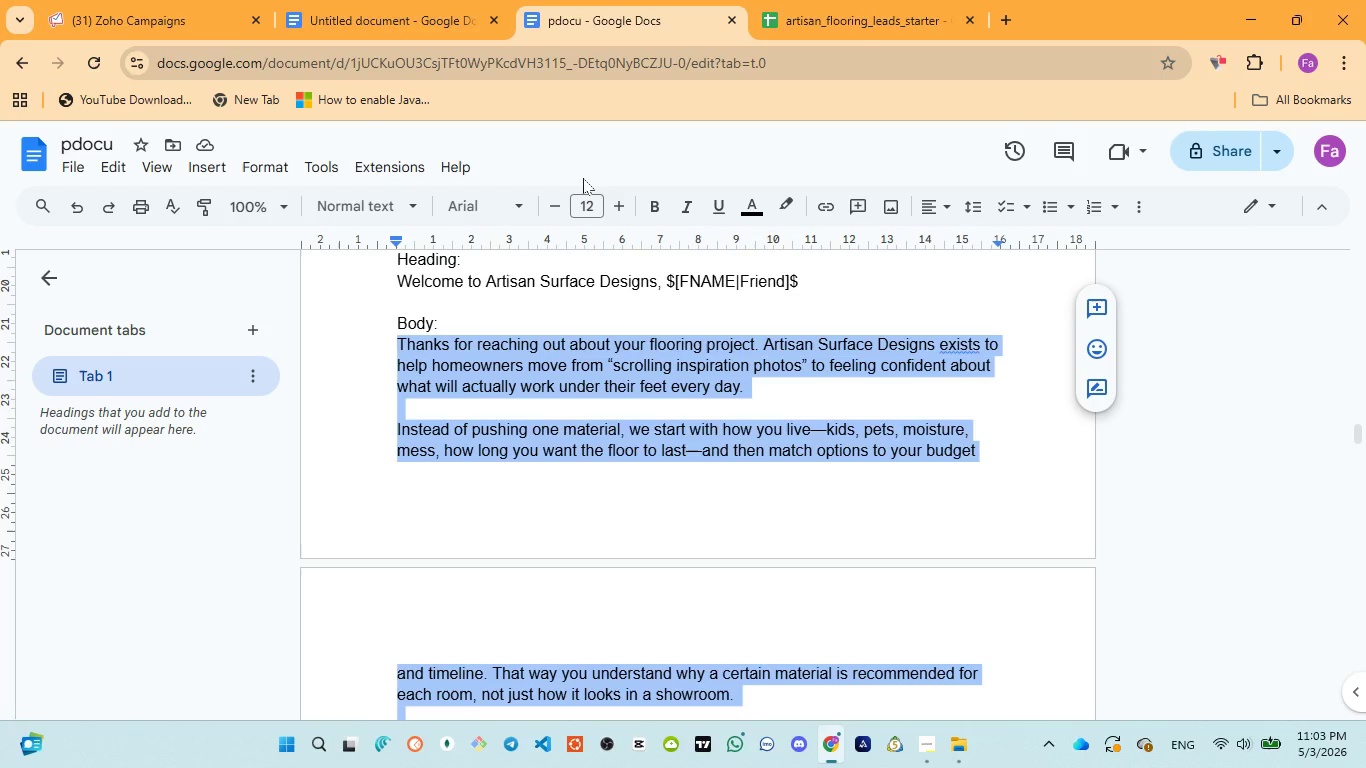 
scroll: coordinate [582, 182], scroll_direction: none, amount: 0.0
 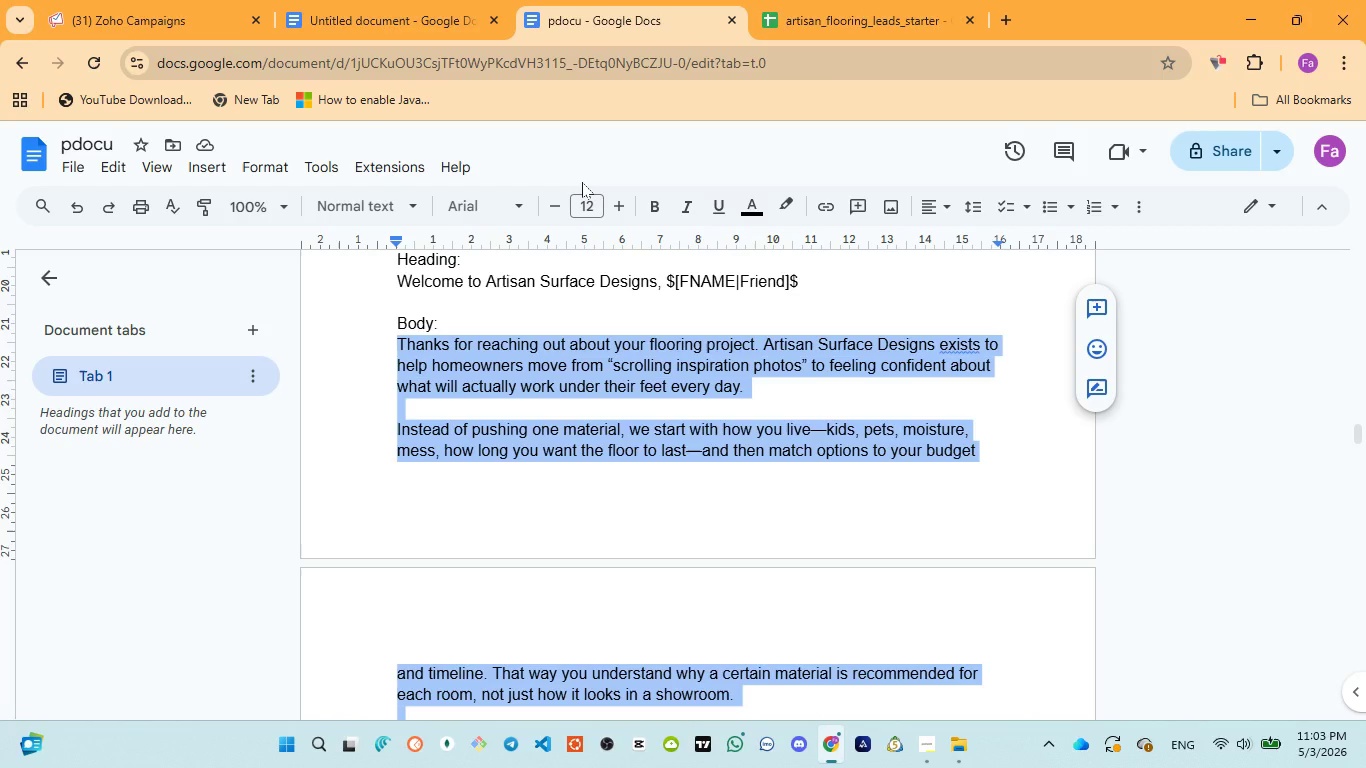 
scroll: coordinate [589, 297], scroll_direction: down, amount: 2.0
 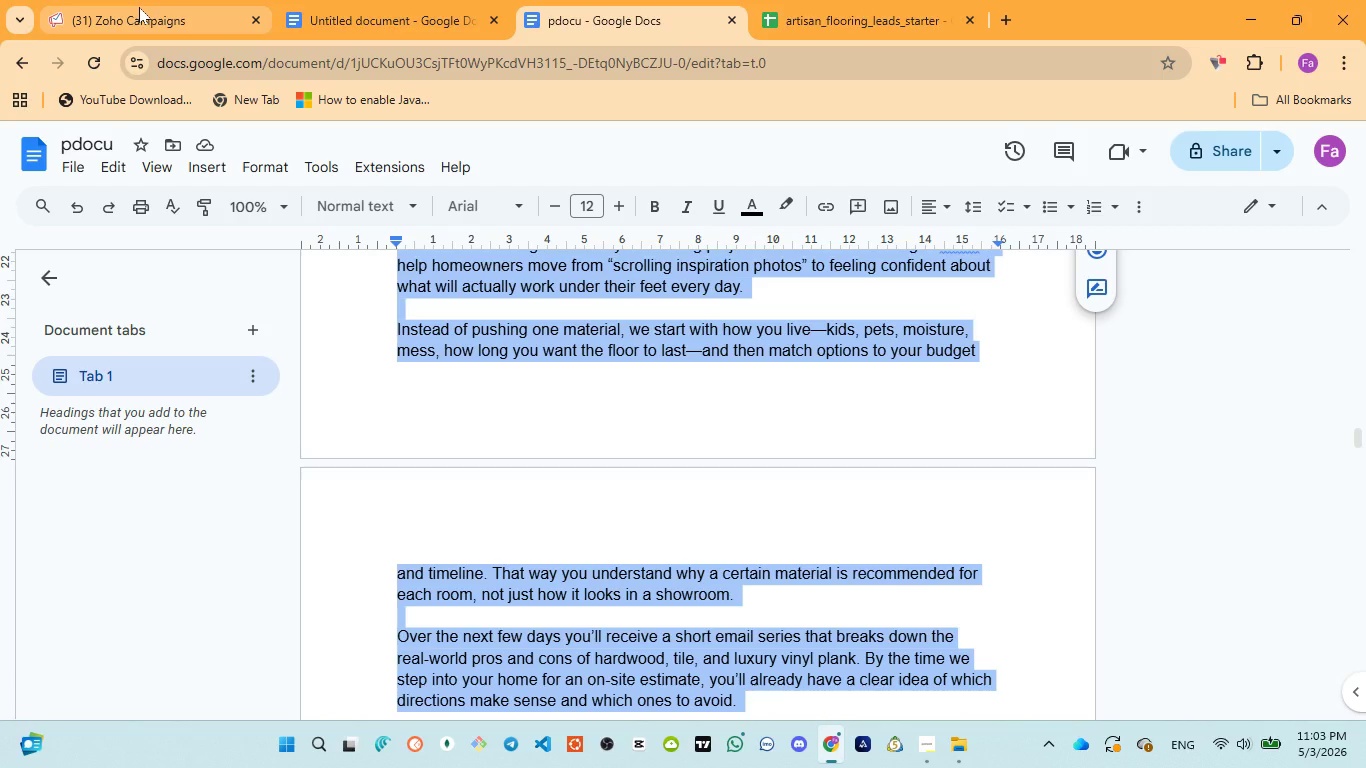 
left_click([139, 7])
 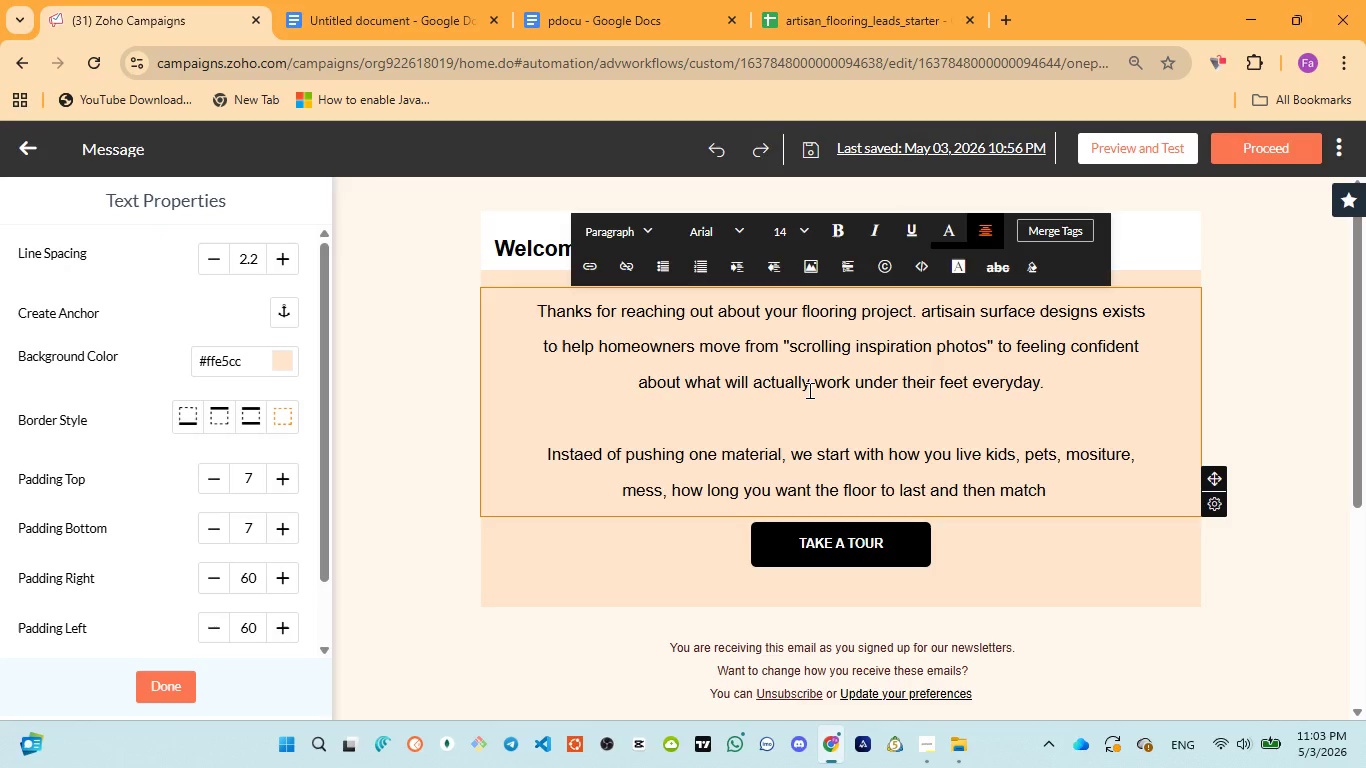 
type(options )
 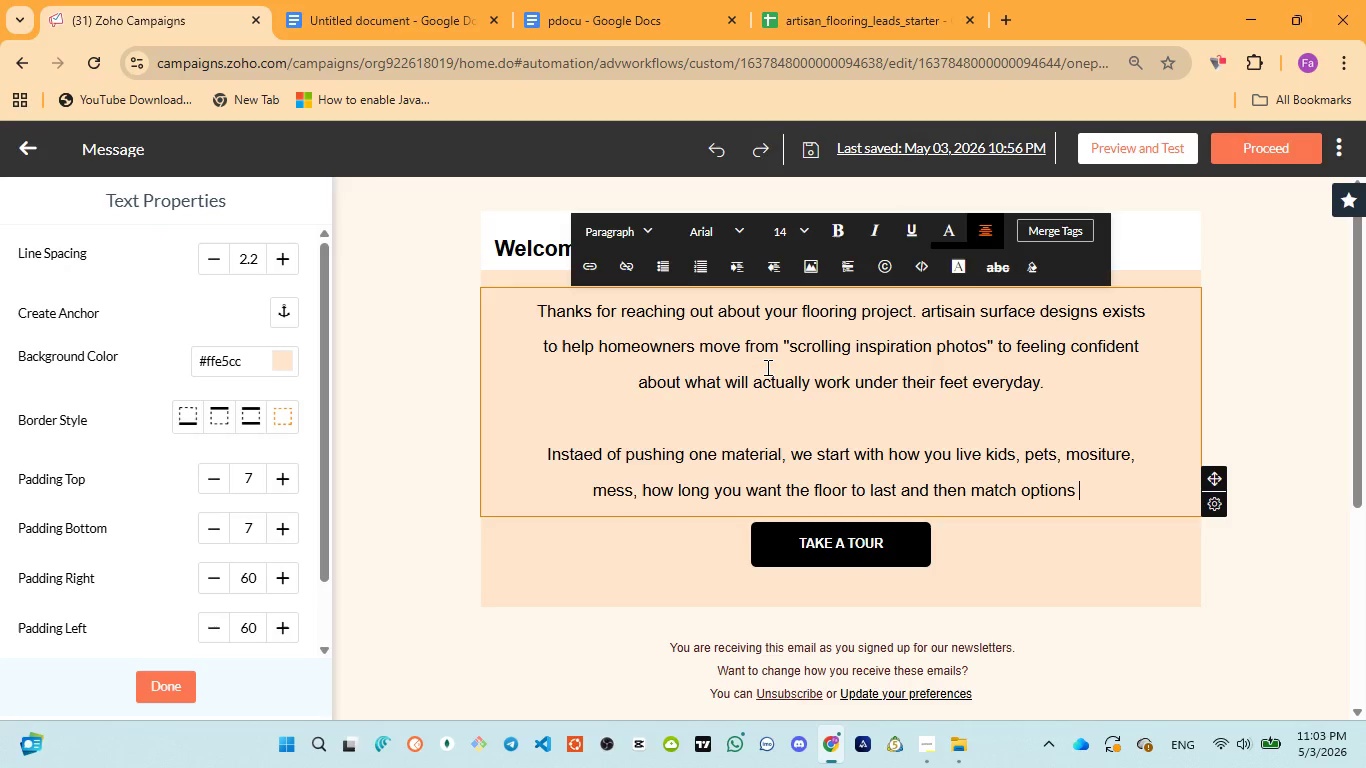 
type(your m)
key(Backspace)
 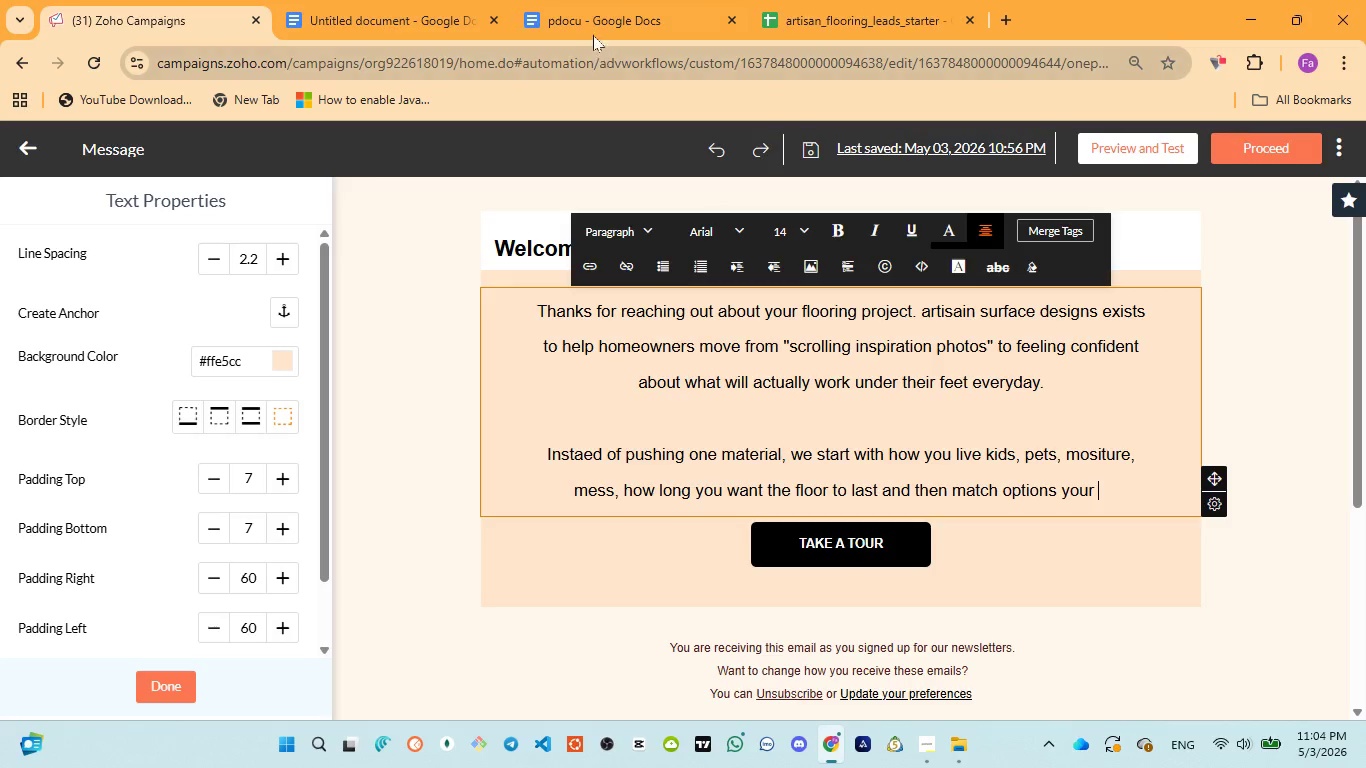 
left_click([591, 28])
 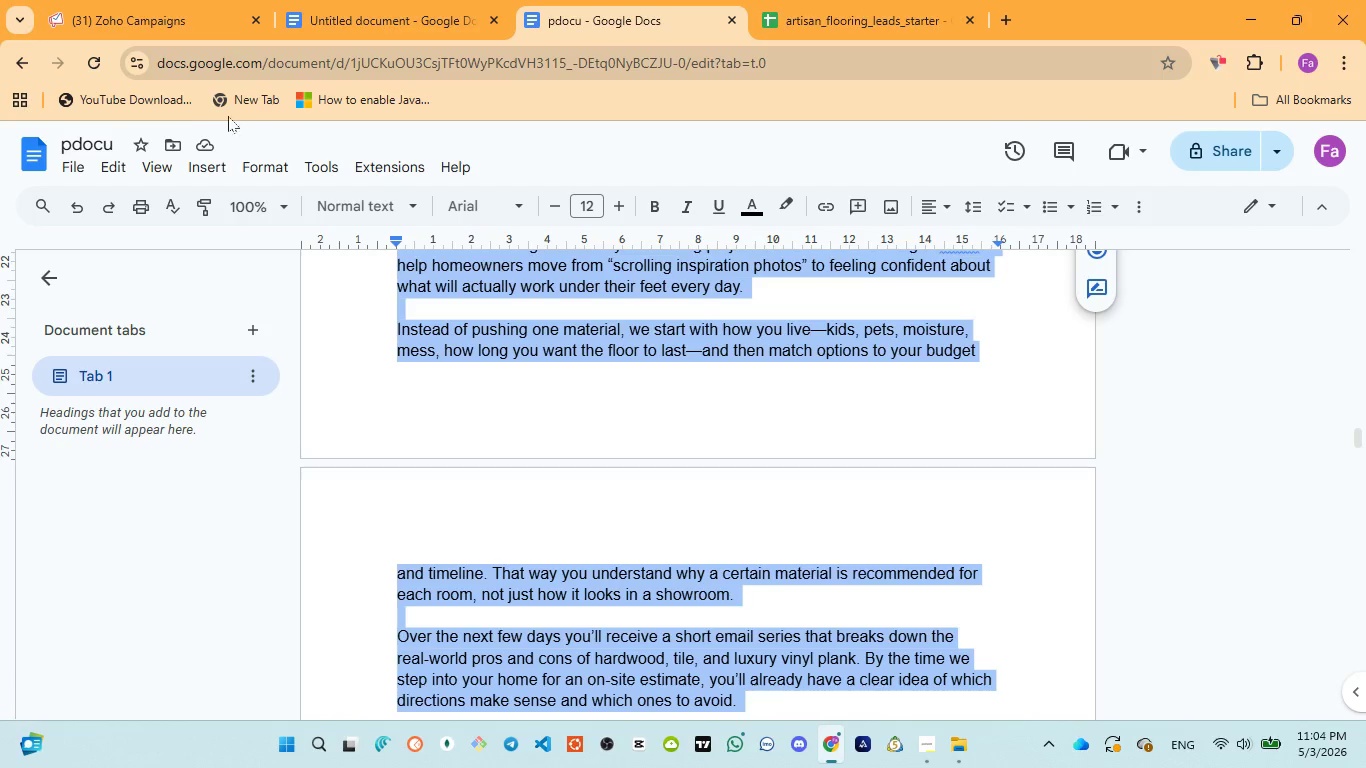 
left_click([165, 28])
 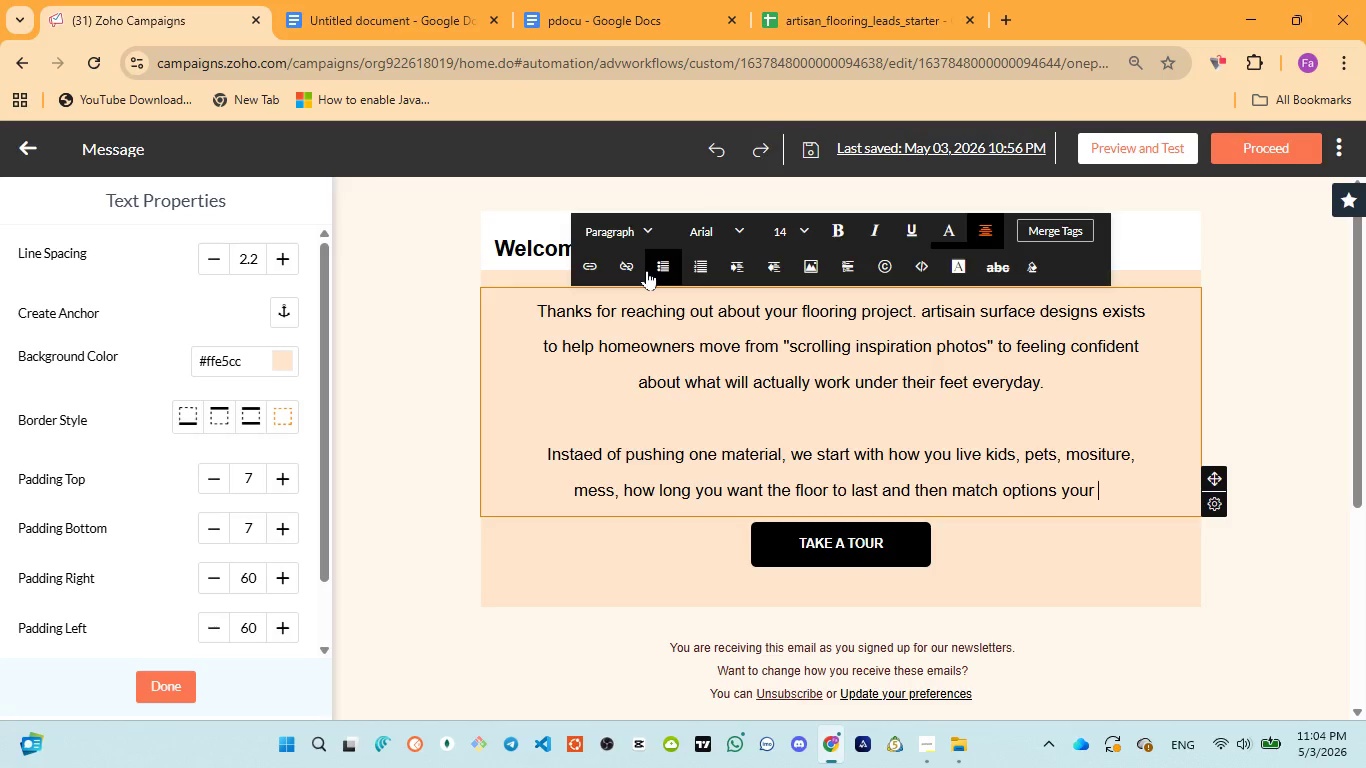 
type(budget and timeline )
 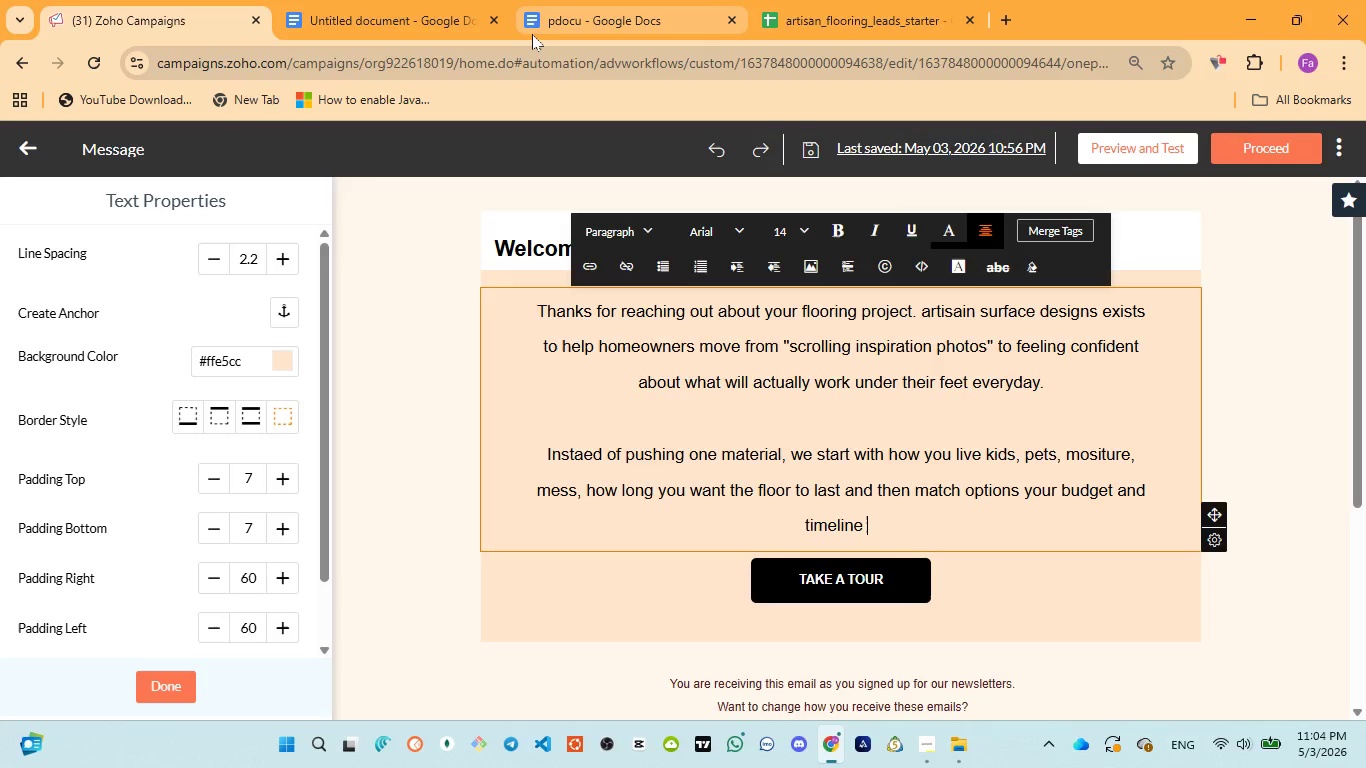 
left_click([532, 33])
 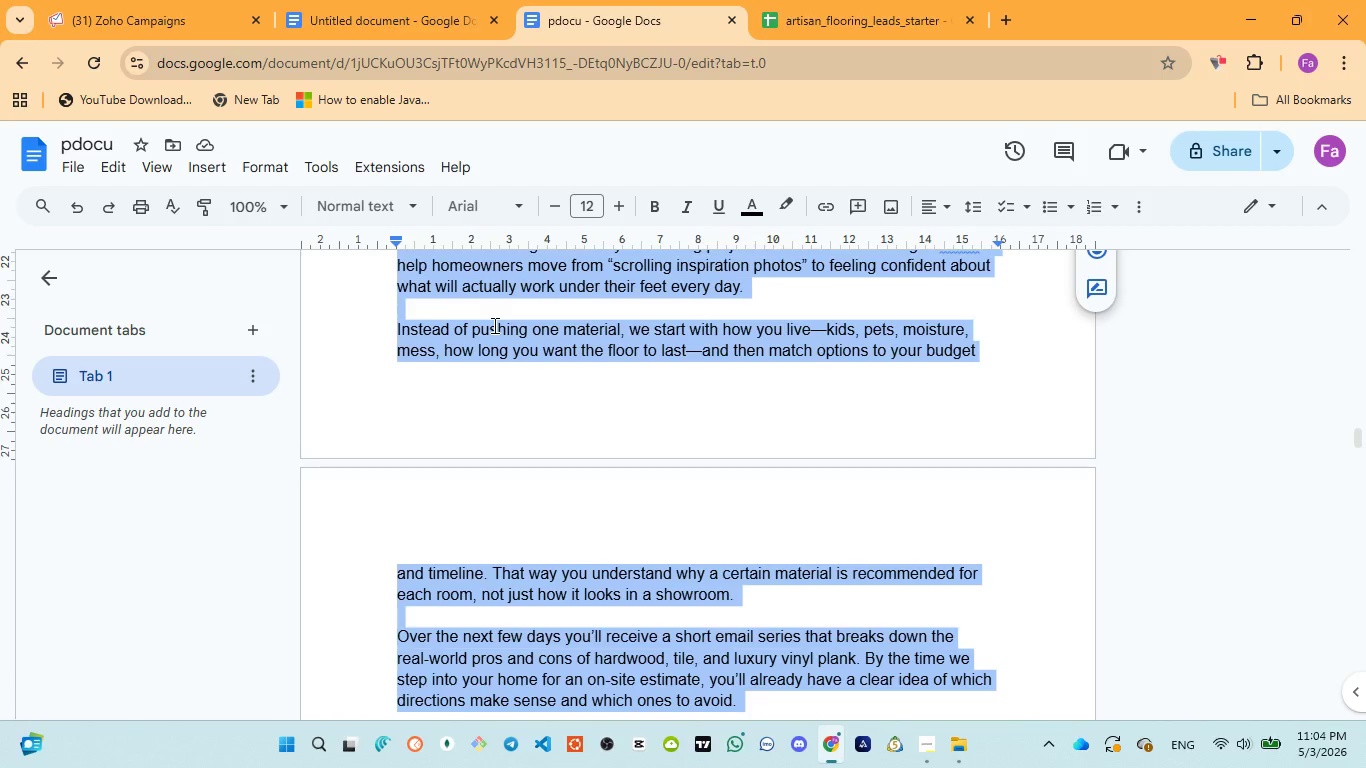 
left_click([175, 37])
 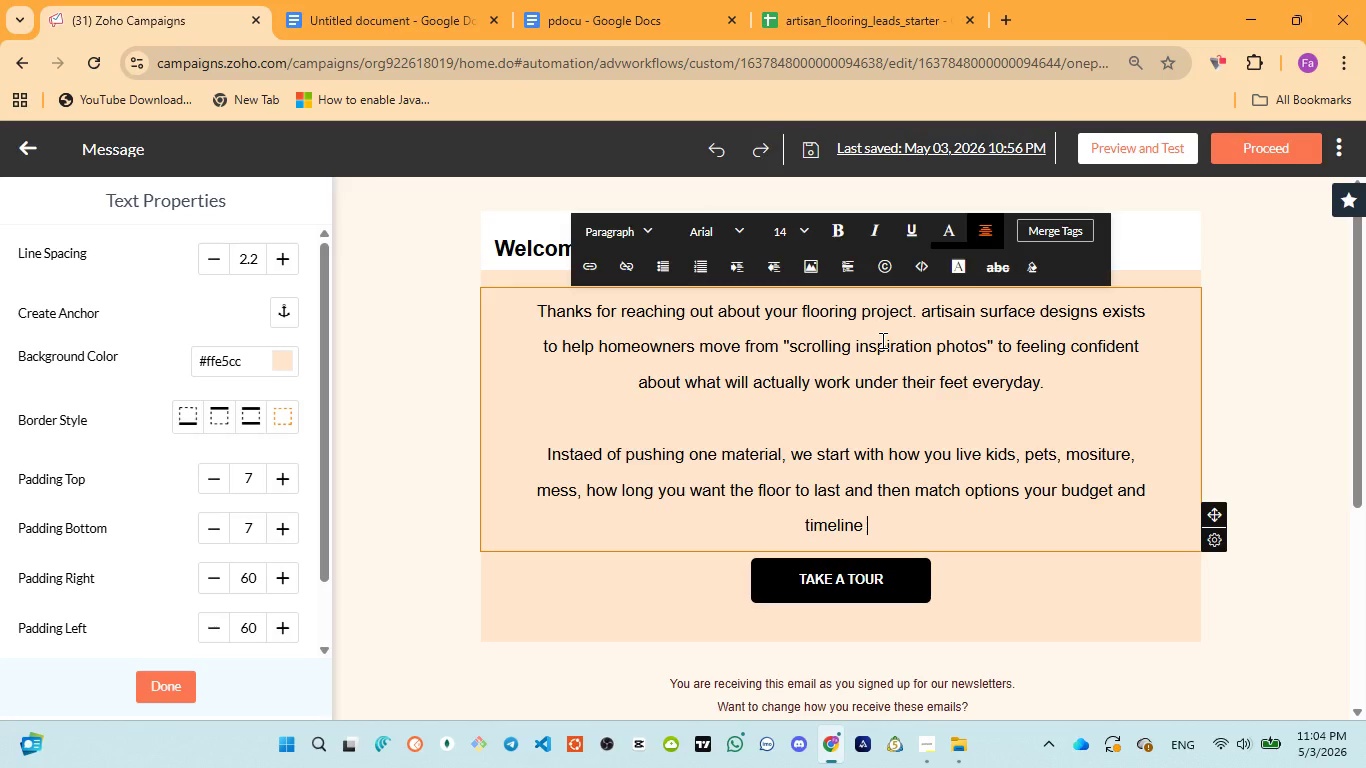 
type(that way you undertsand )
key(Backspace)
key(Backspace)
key(Backspace)
key(Backspace)
key(Backspace)
key(Backspace)
type(stand )
 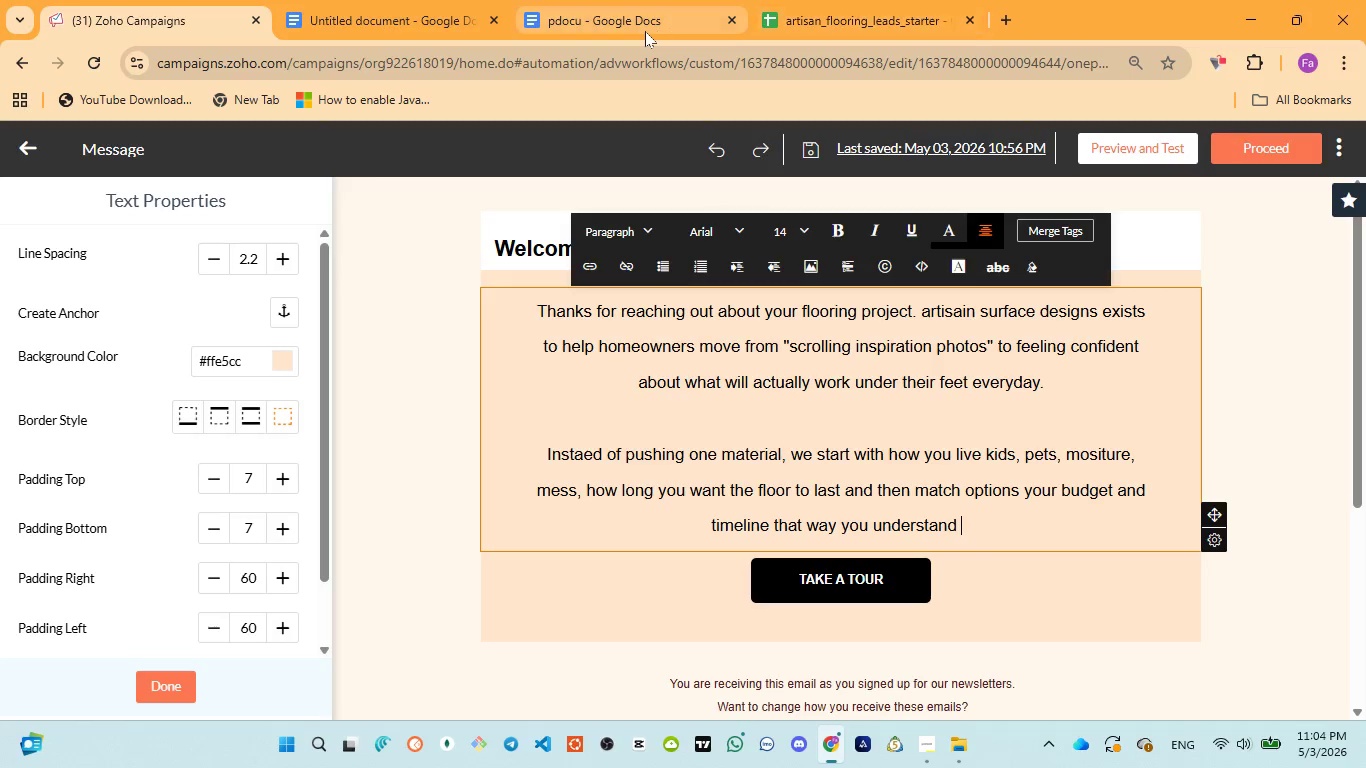 
left_click([636, 25])
 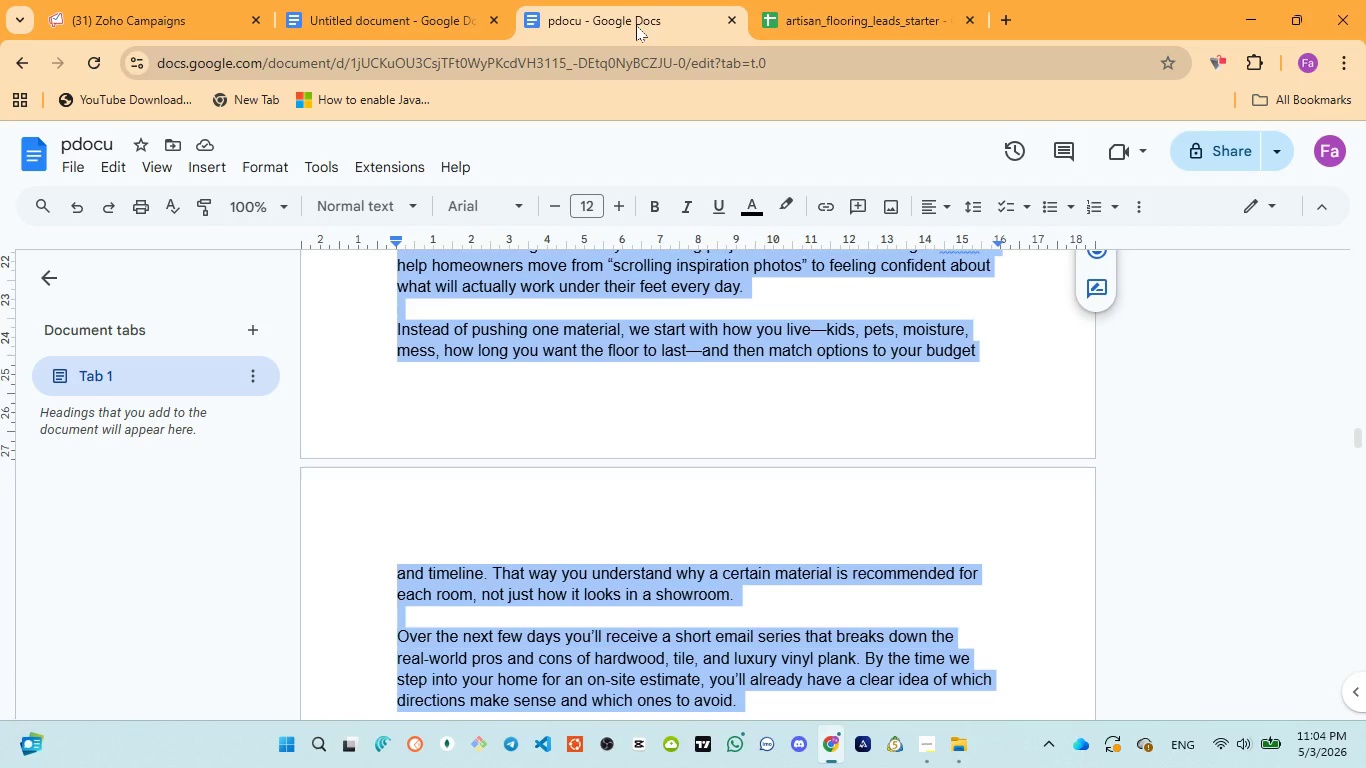 
wait(6.52)
 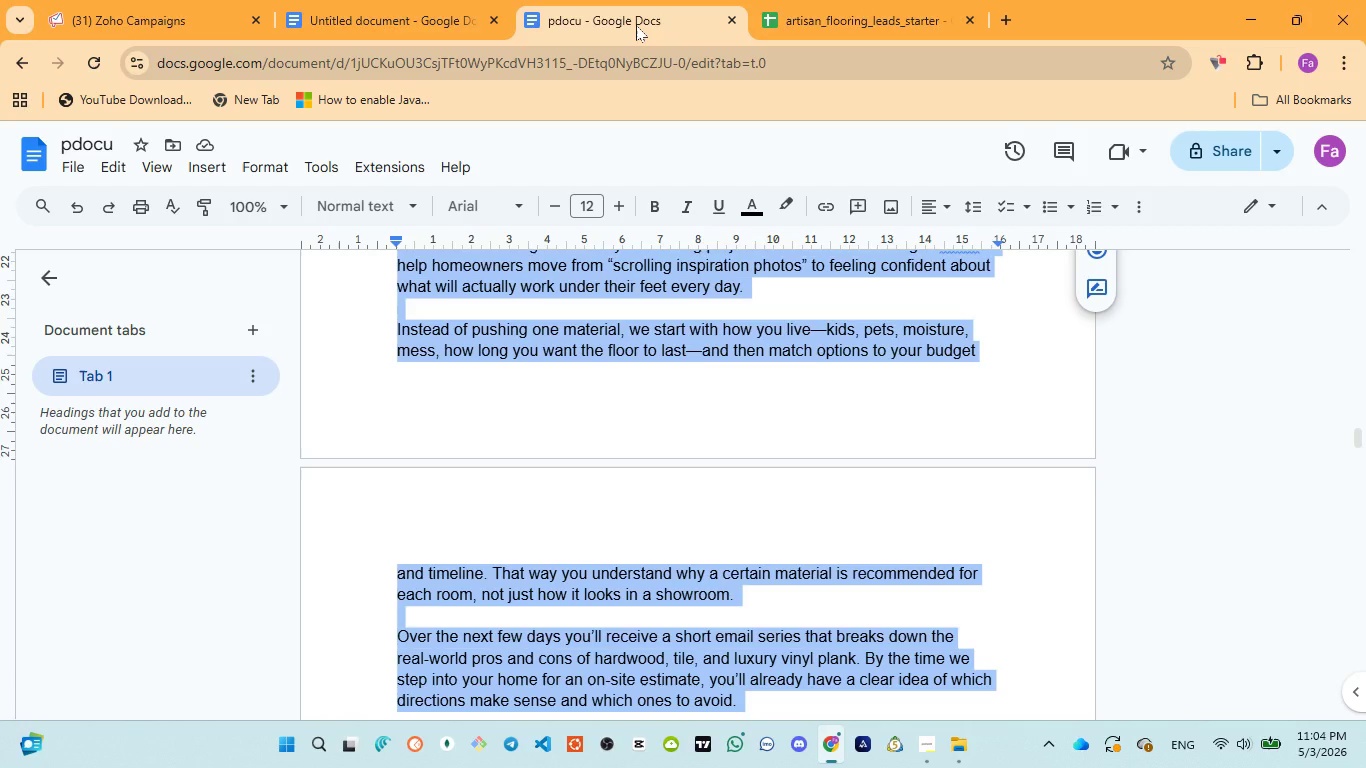 
left_click([158, 17])
 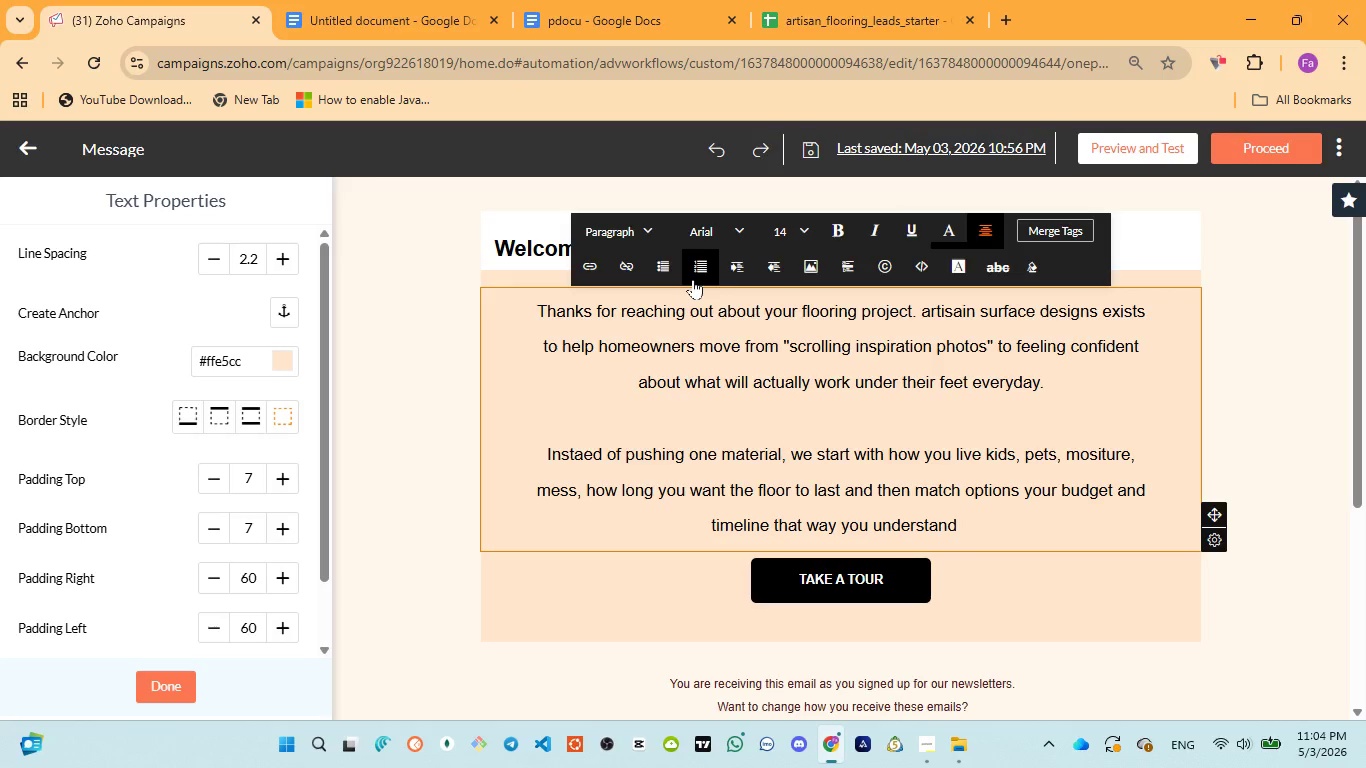 
type(why a certain material)
 